 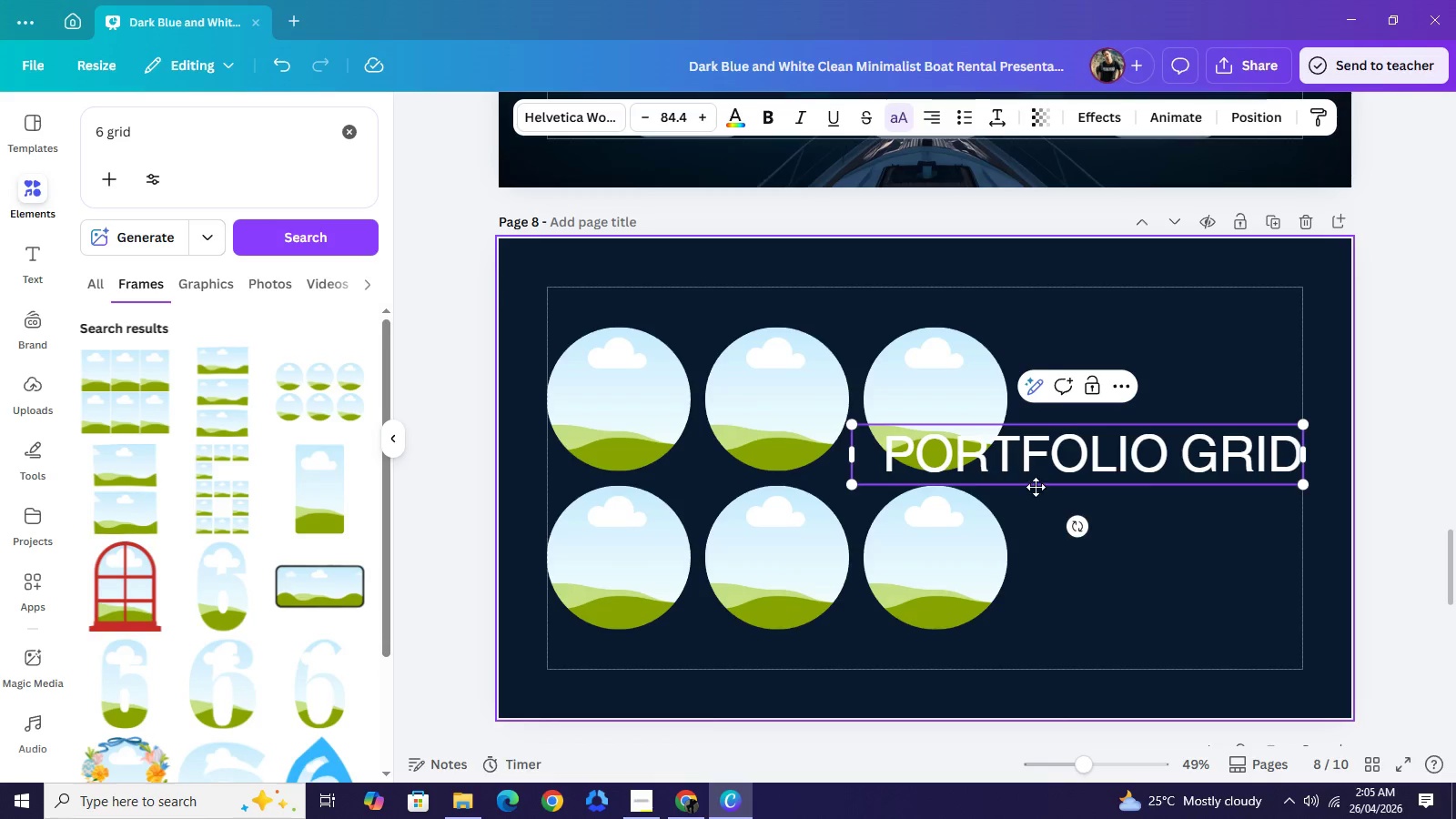 
left_click_drag(start_coordinate=[850, 455], to_coordinate=[915, 442])
 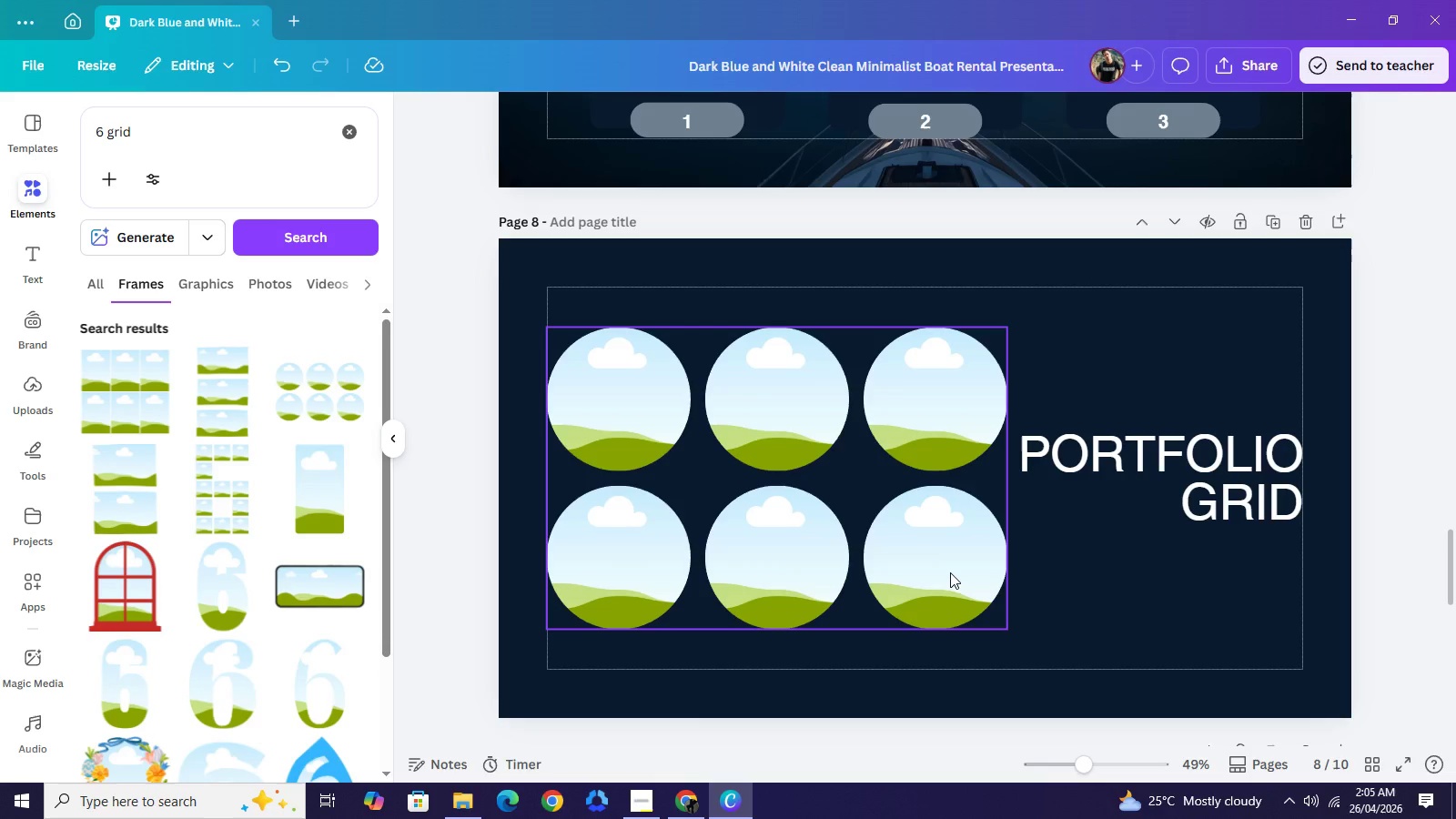 
wait(11.27)
 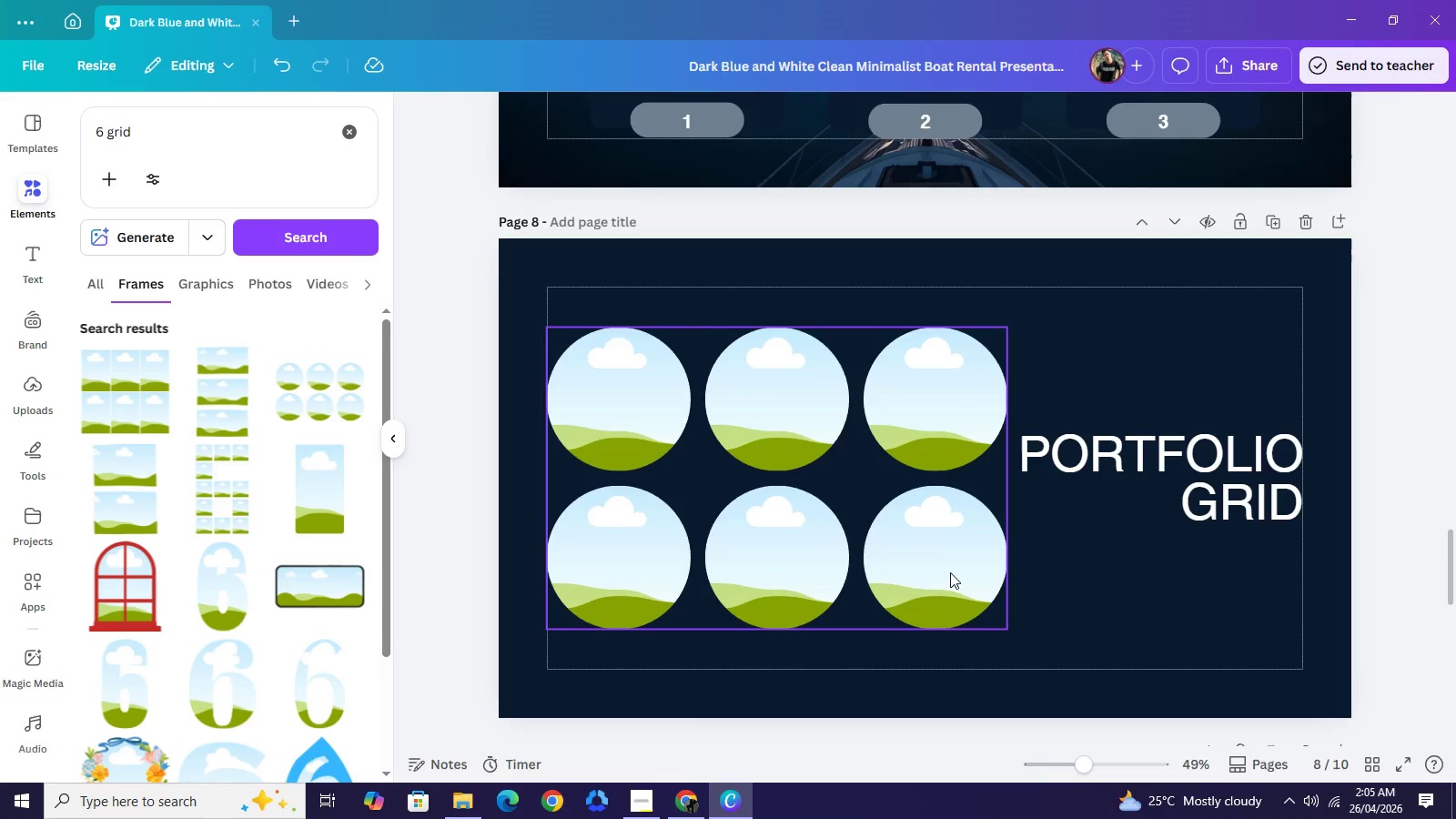 
double_click([118, 147])
 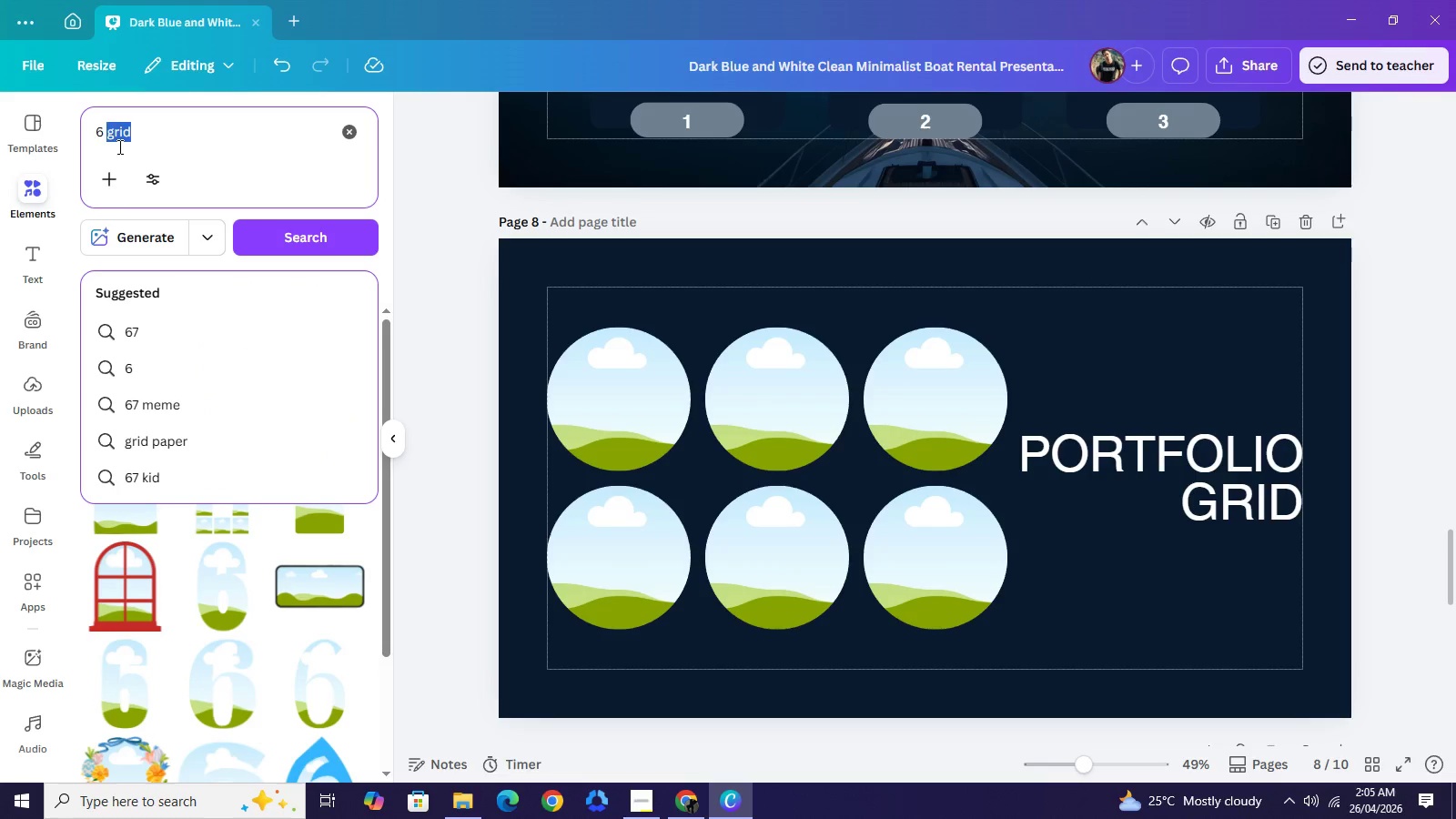 
double_click([118, 147])
 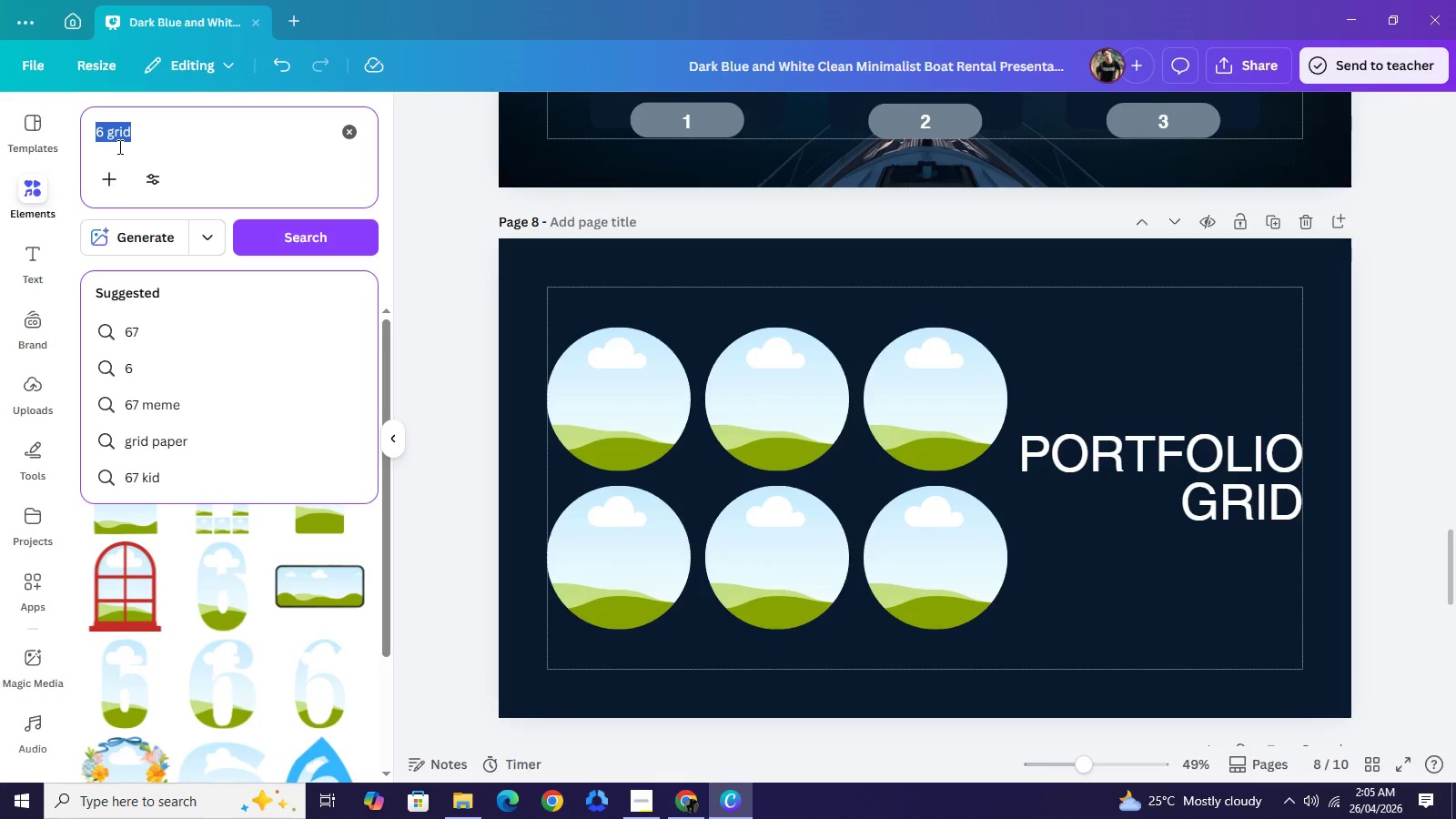 
triple_click([118, 147])
 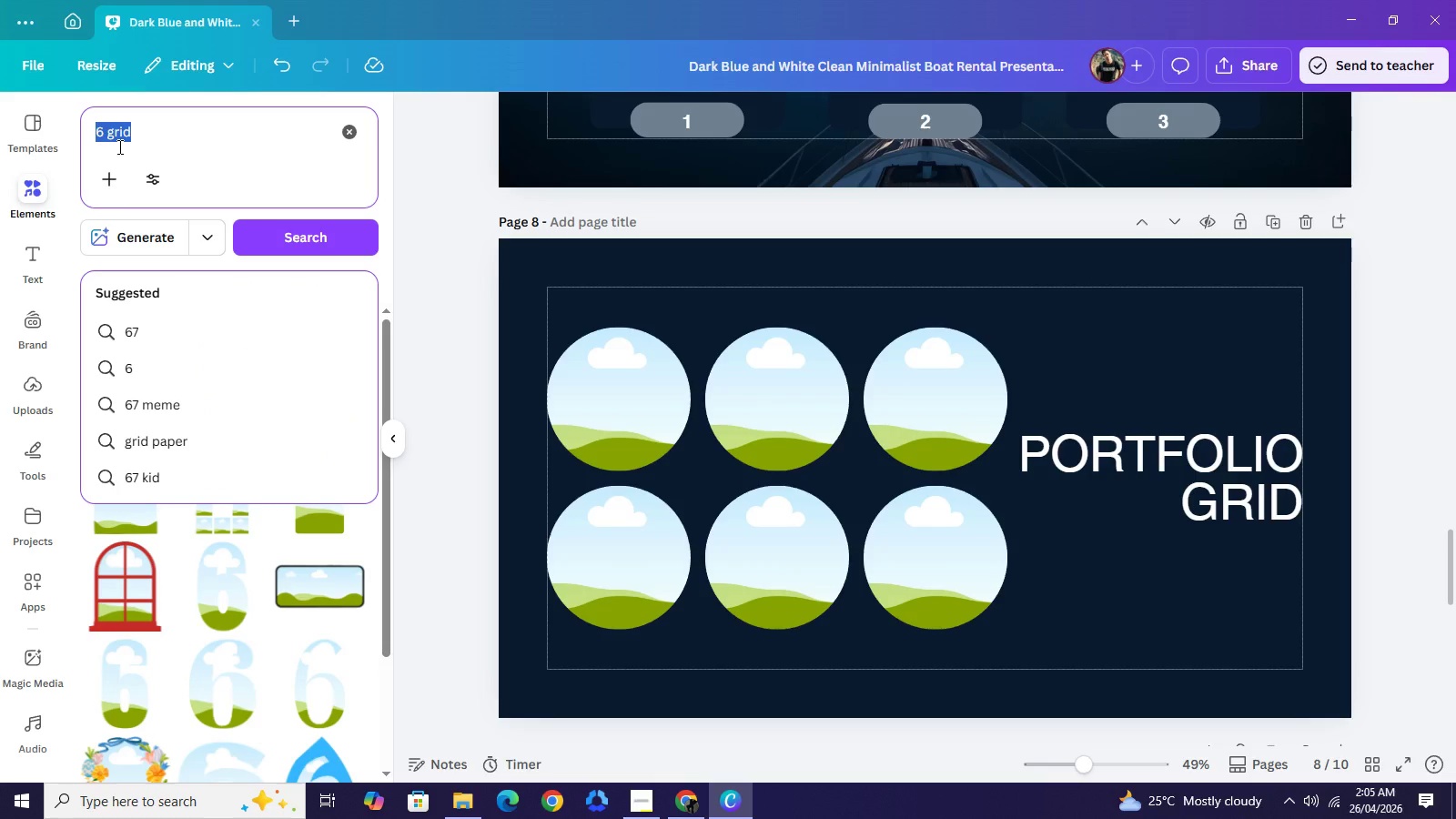 
wait(8.97)
 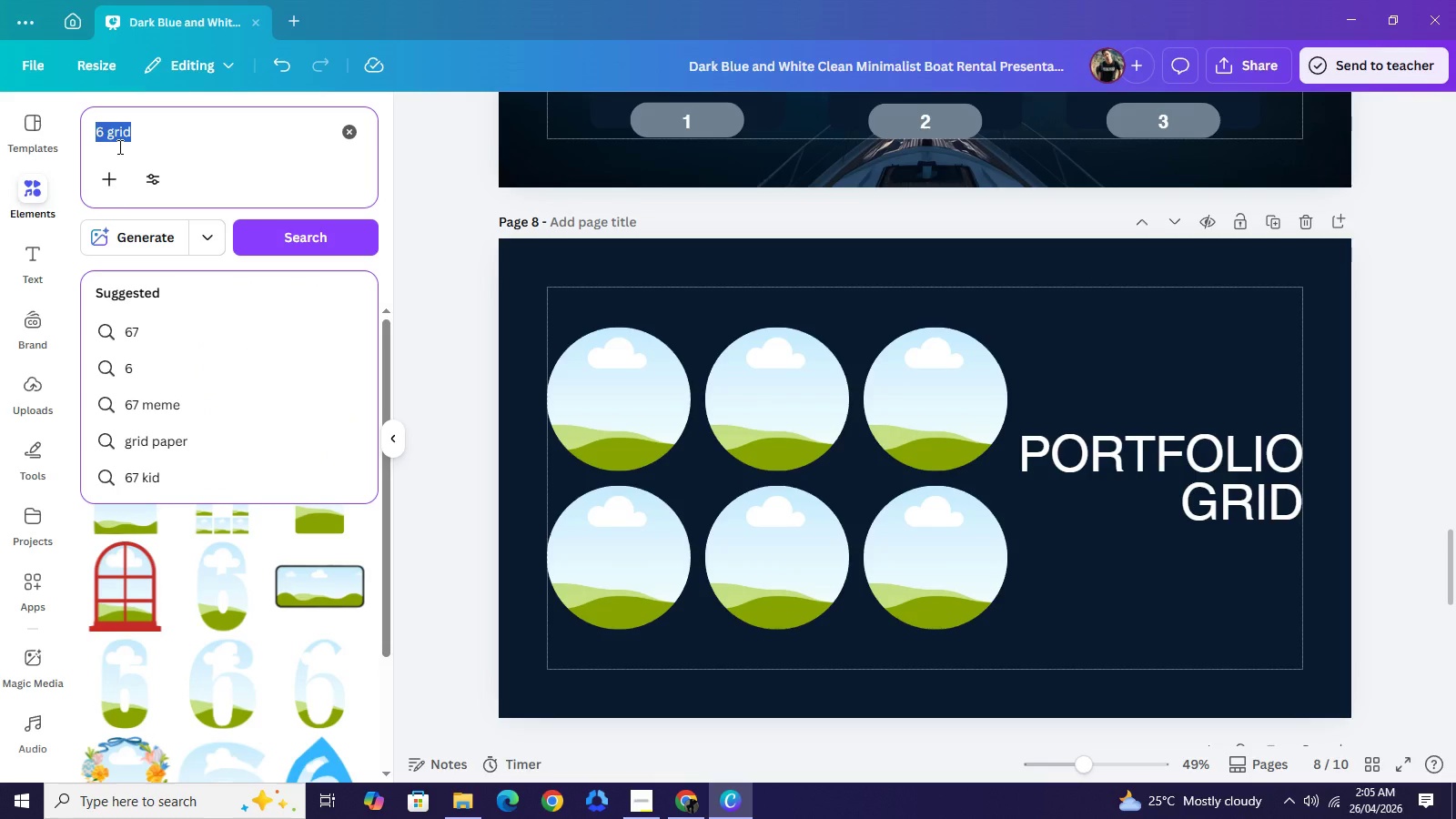 
type(close-up yacht nameplate)
 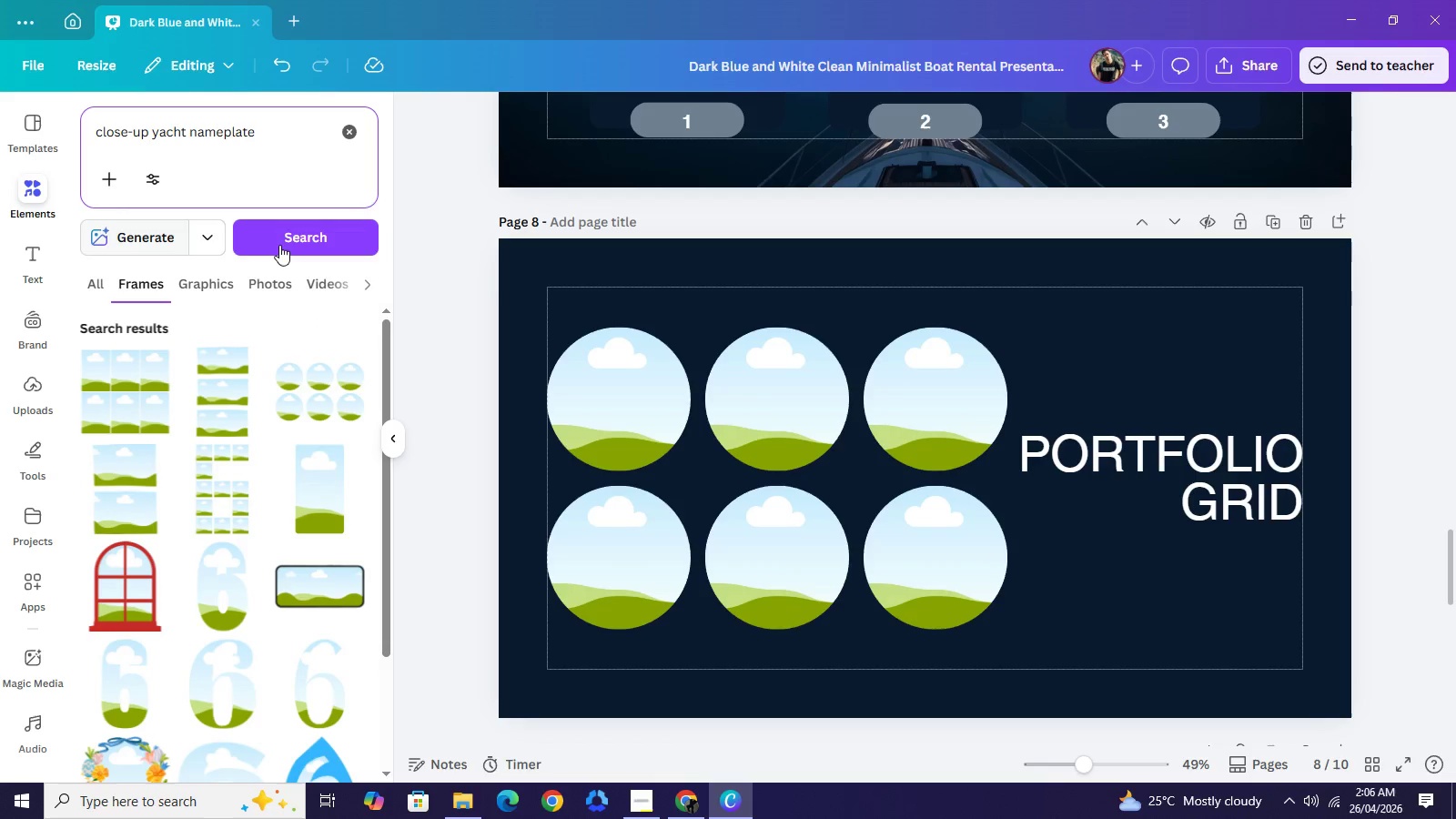 
left_click([280, 245])
 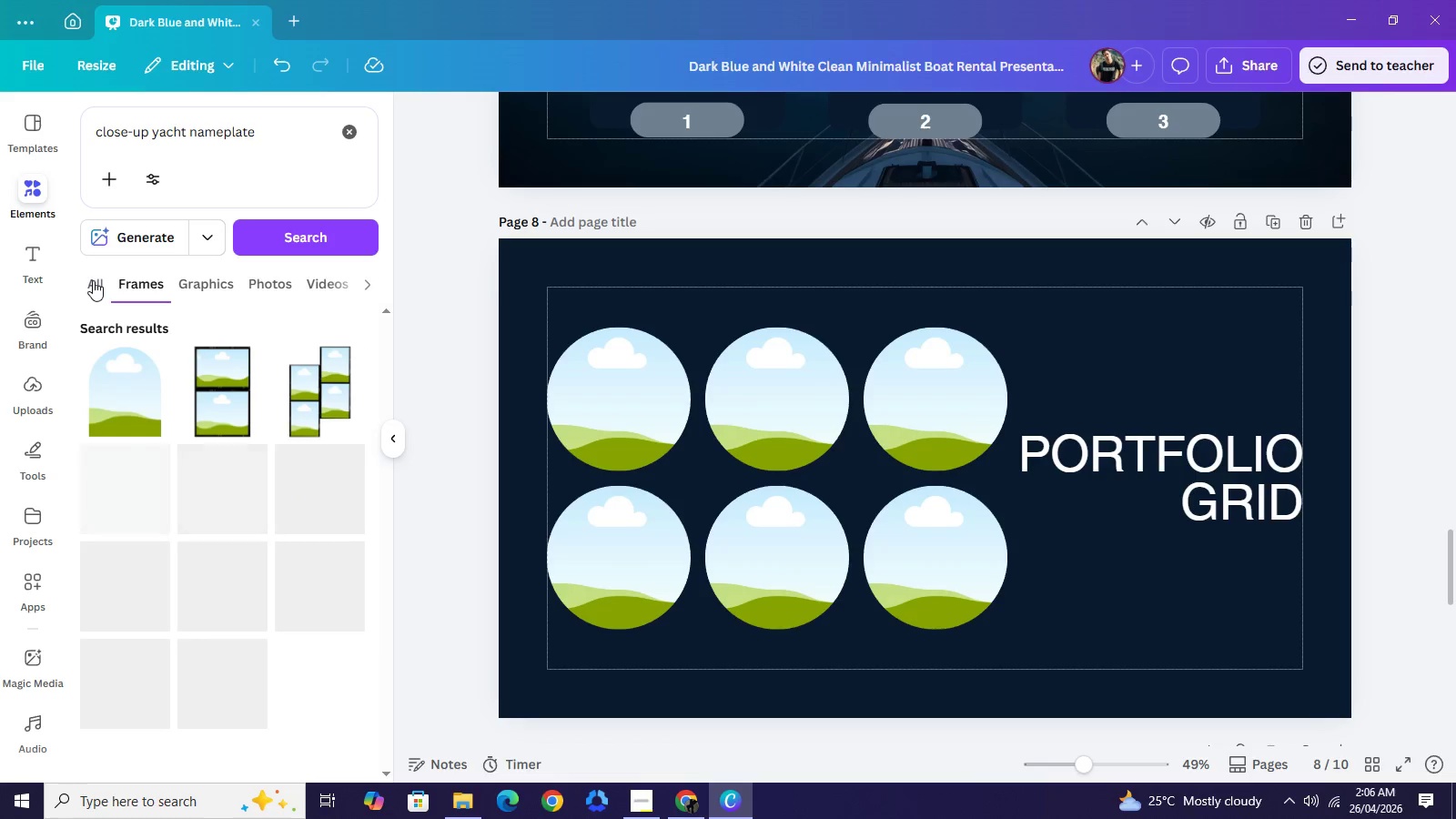 
left_click([93, 280])
 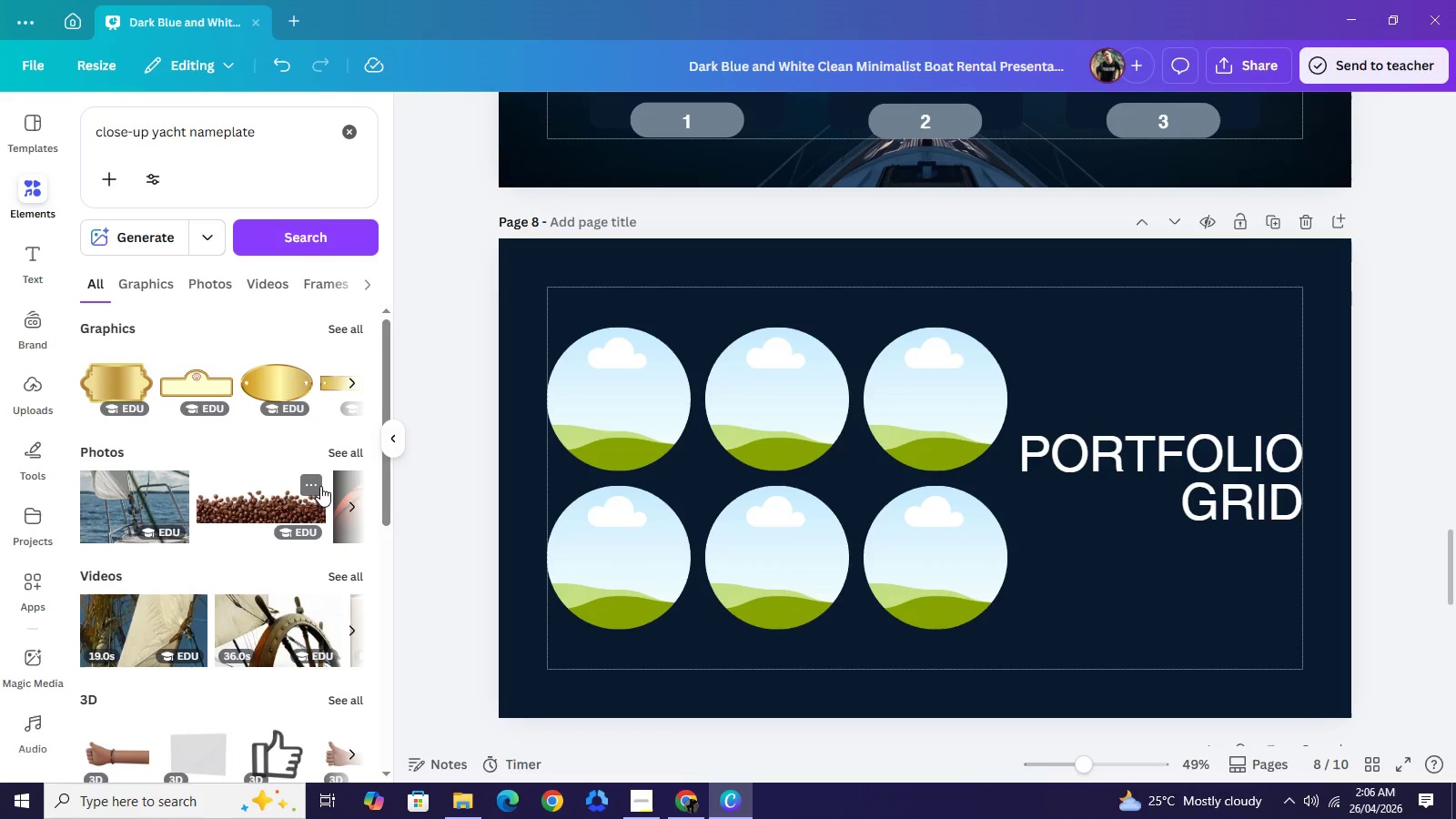 
wait(5.17)
 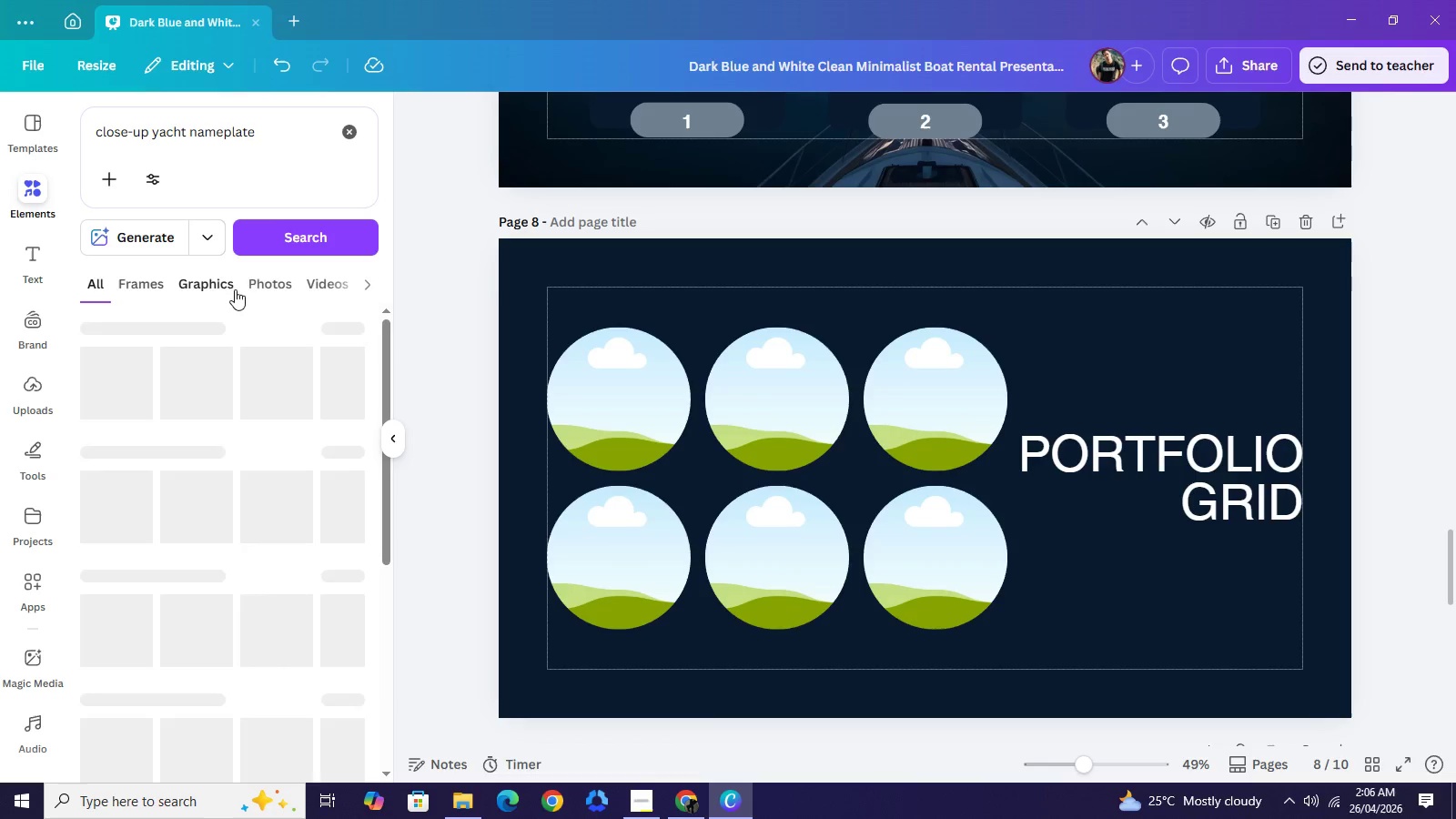 
left_click([212, 289])
 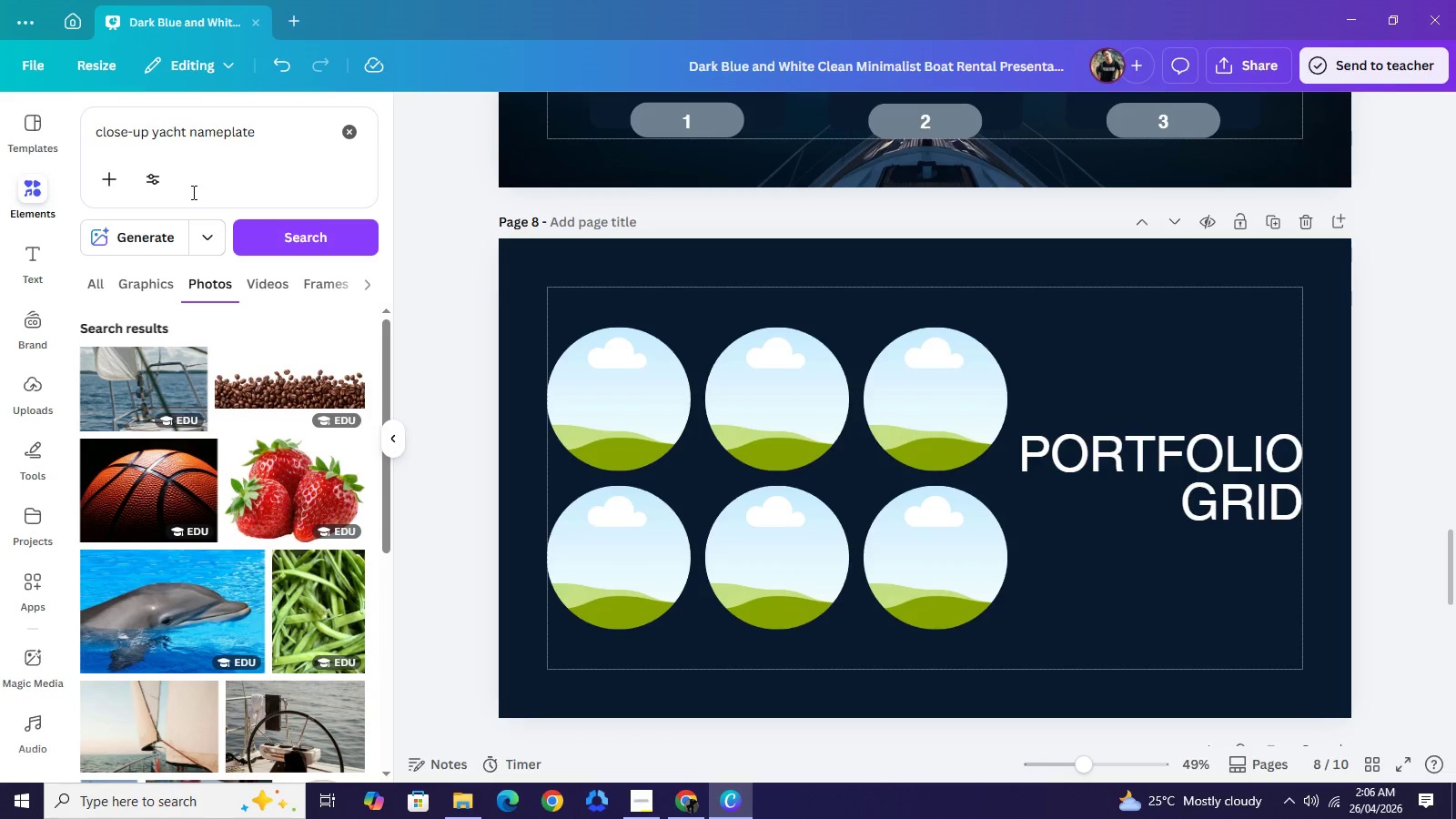 
wait(7.19)
 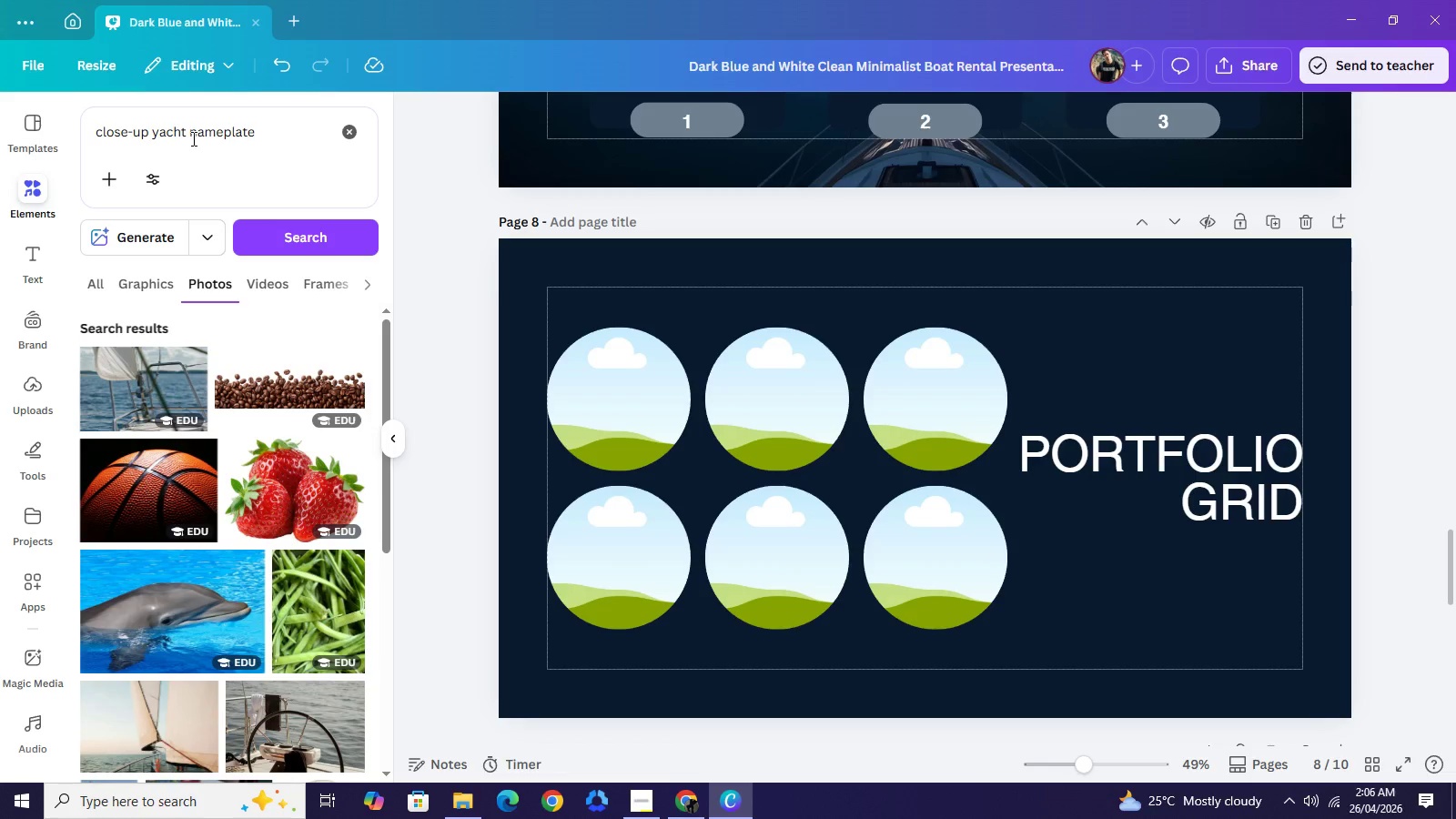 
left_click([148, 133])
 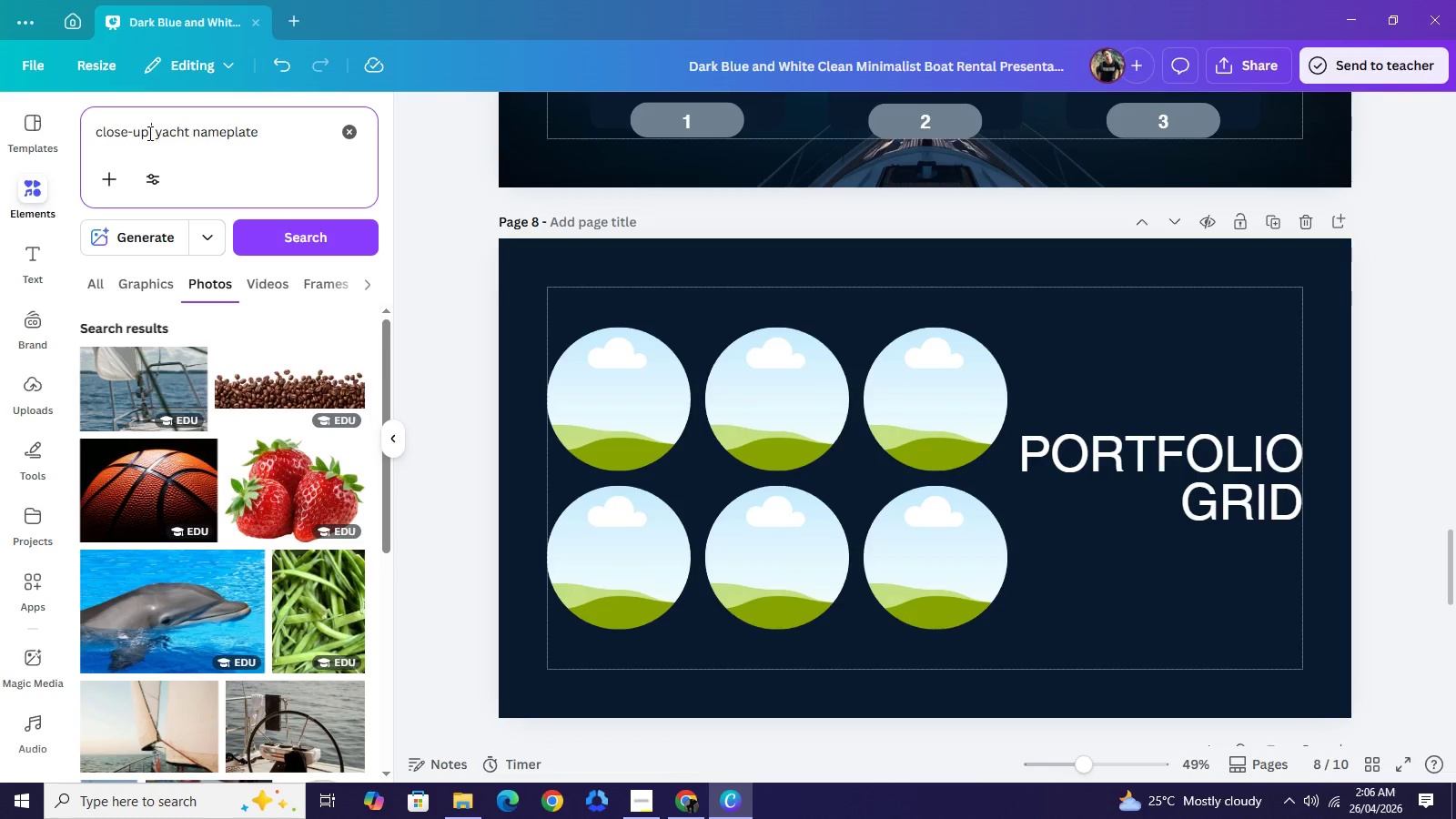 
type( of a)
 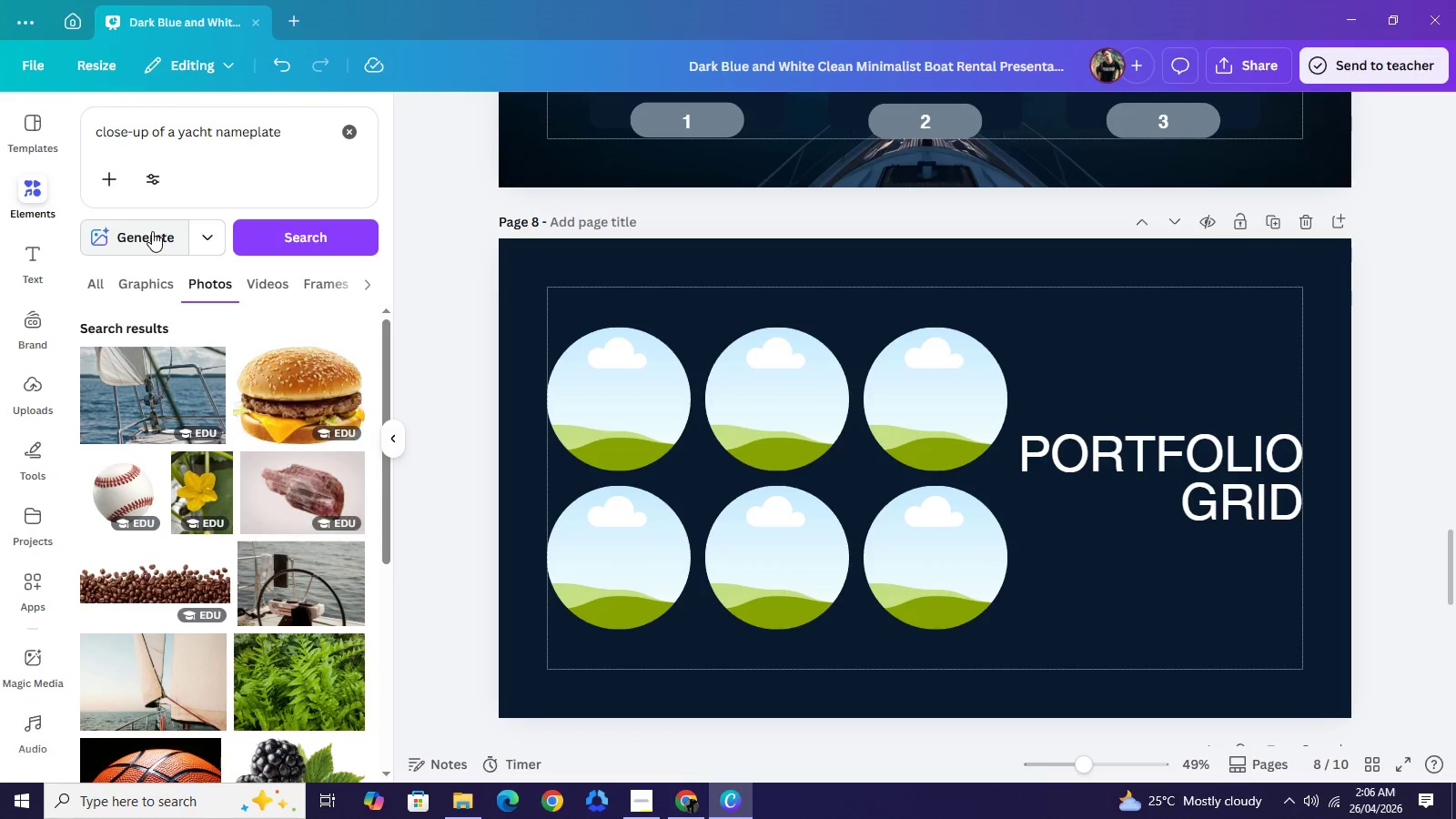 
left_click([152, 231])
 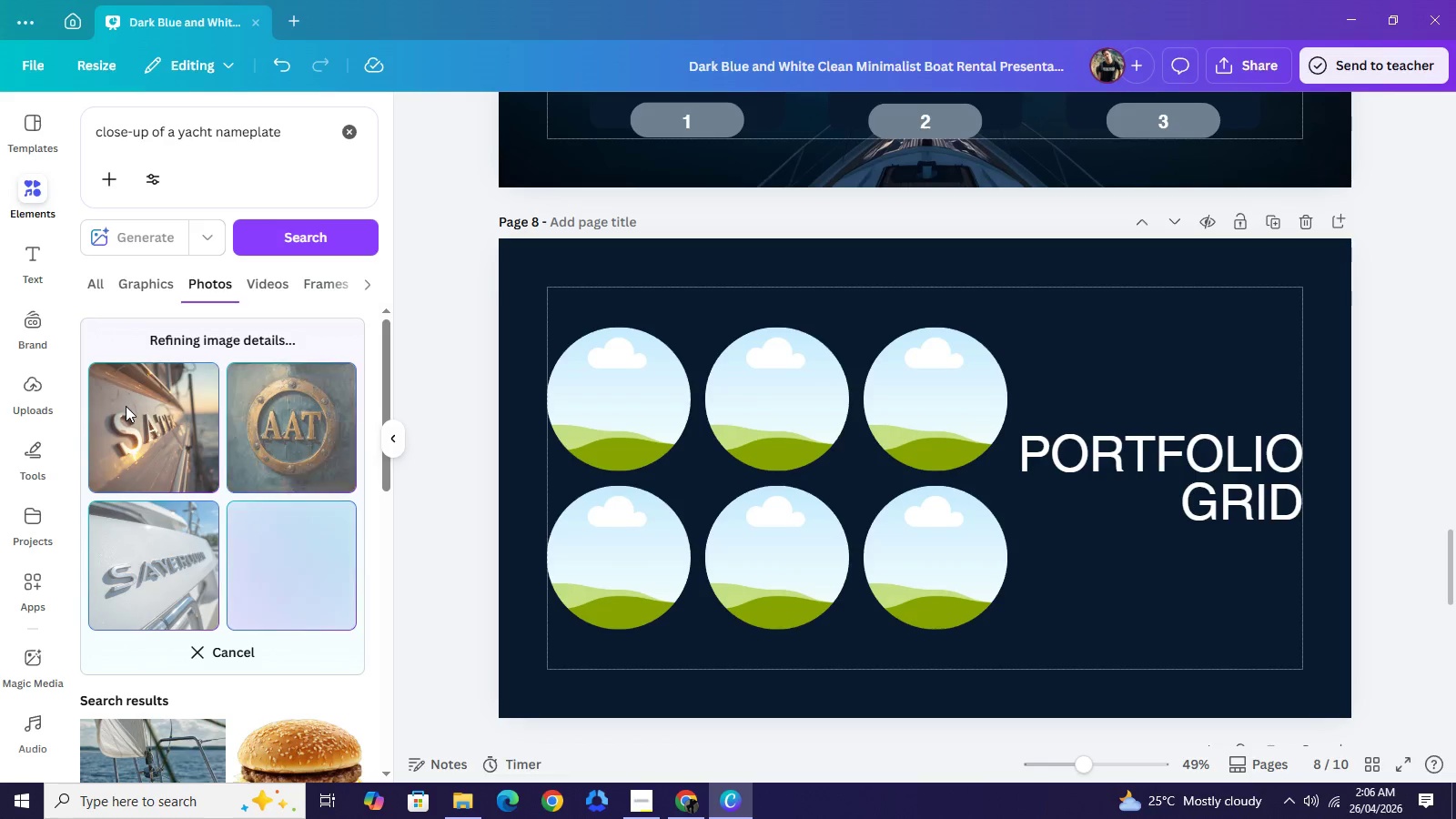 
wait(21.88)
 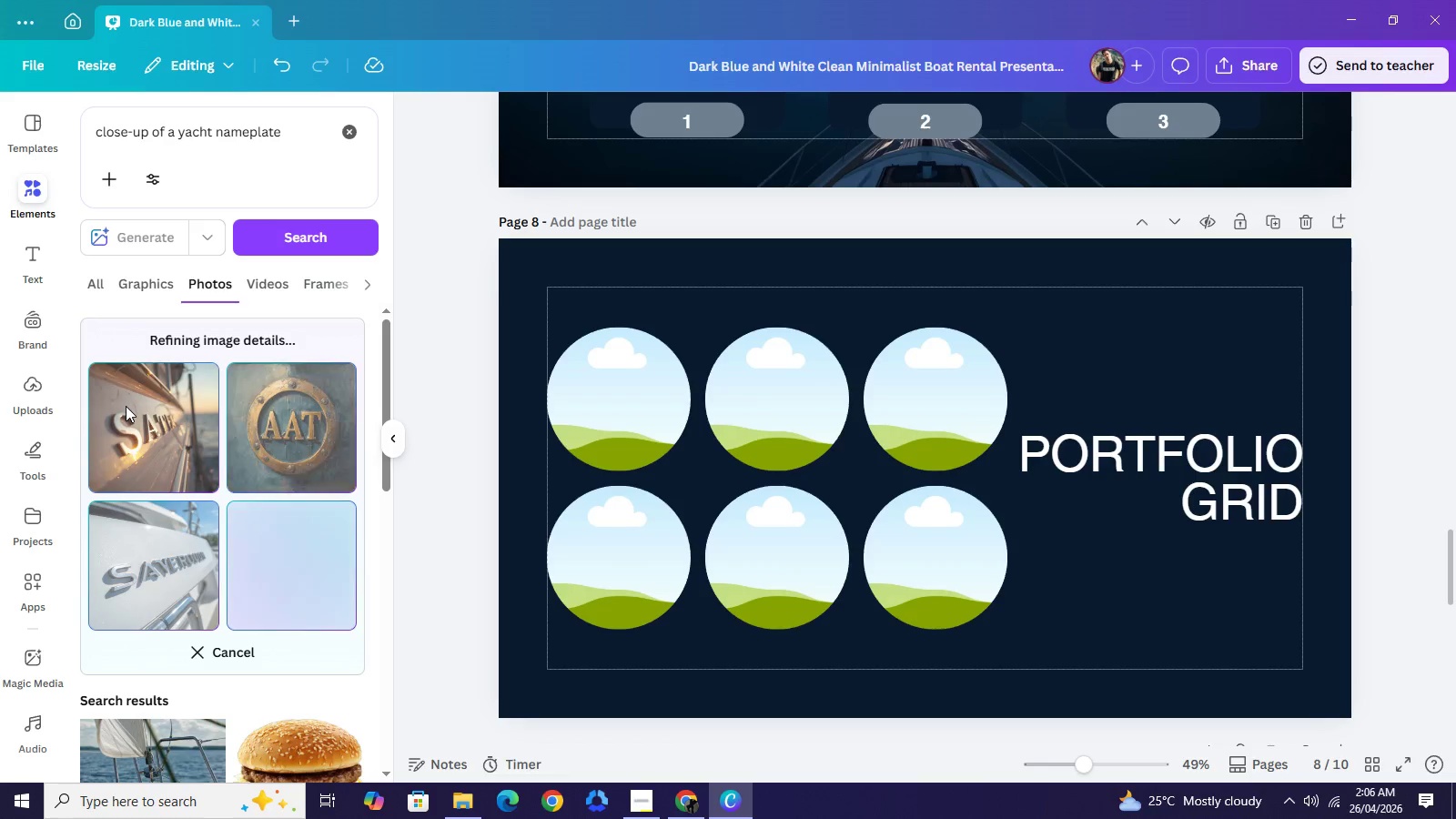 
left_click([288, 135])
 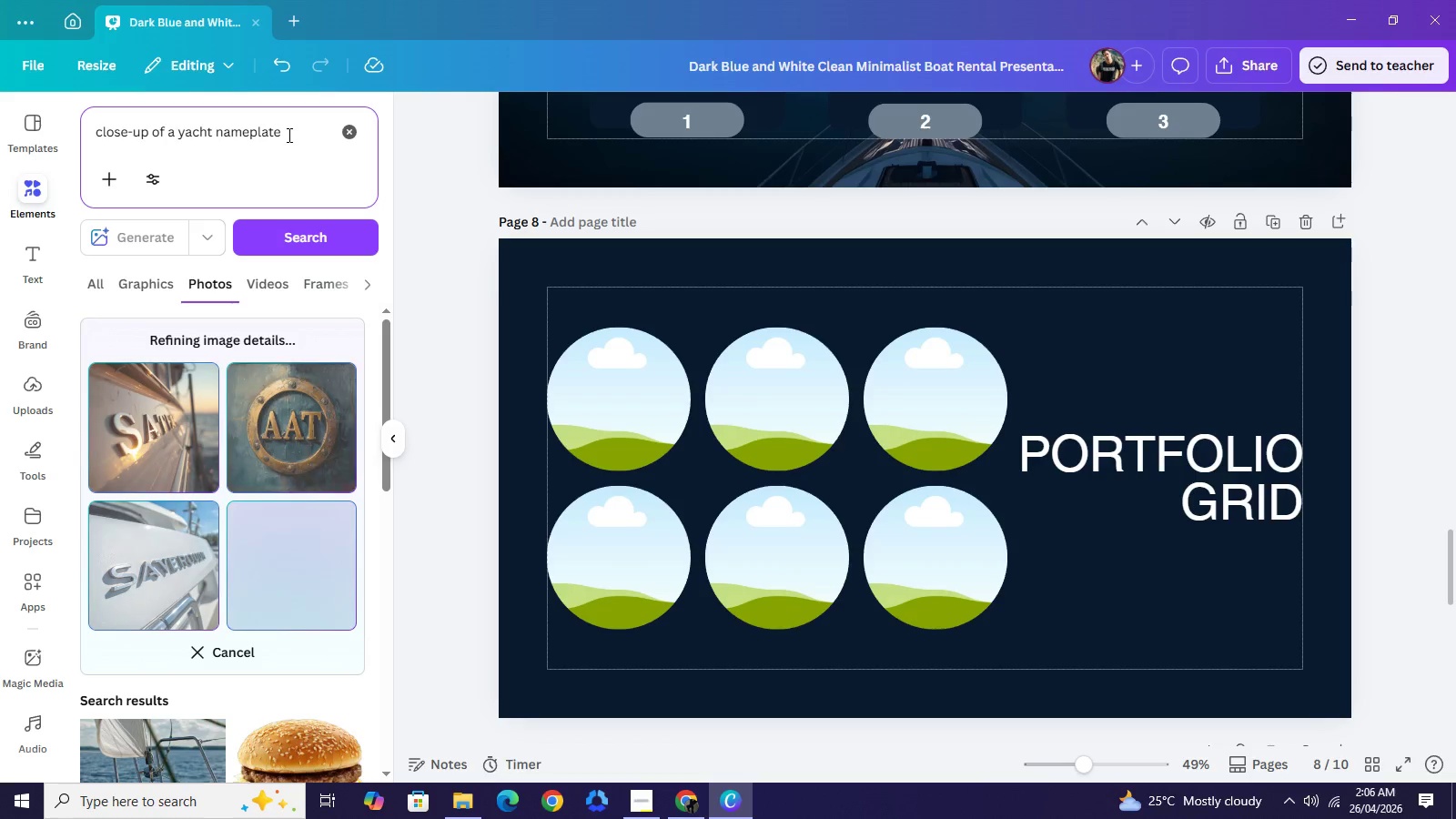 
type( (AURA & APEX()
key(Backspace)
type())
 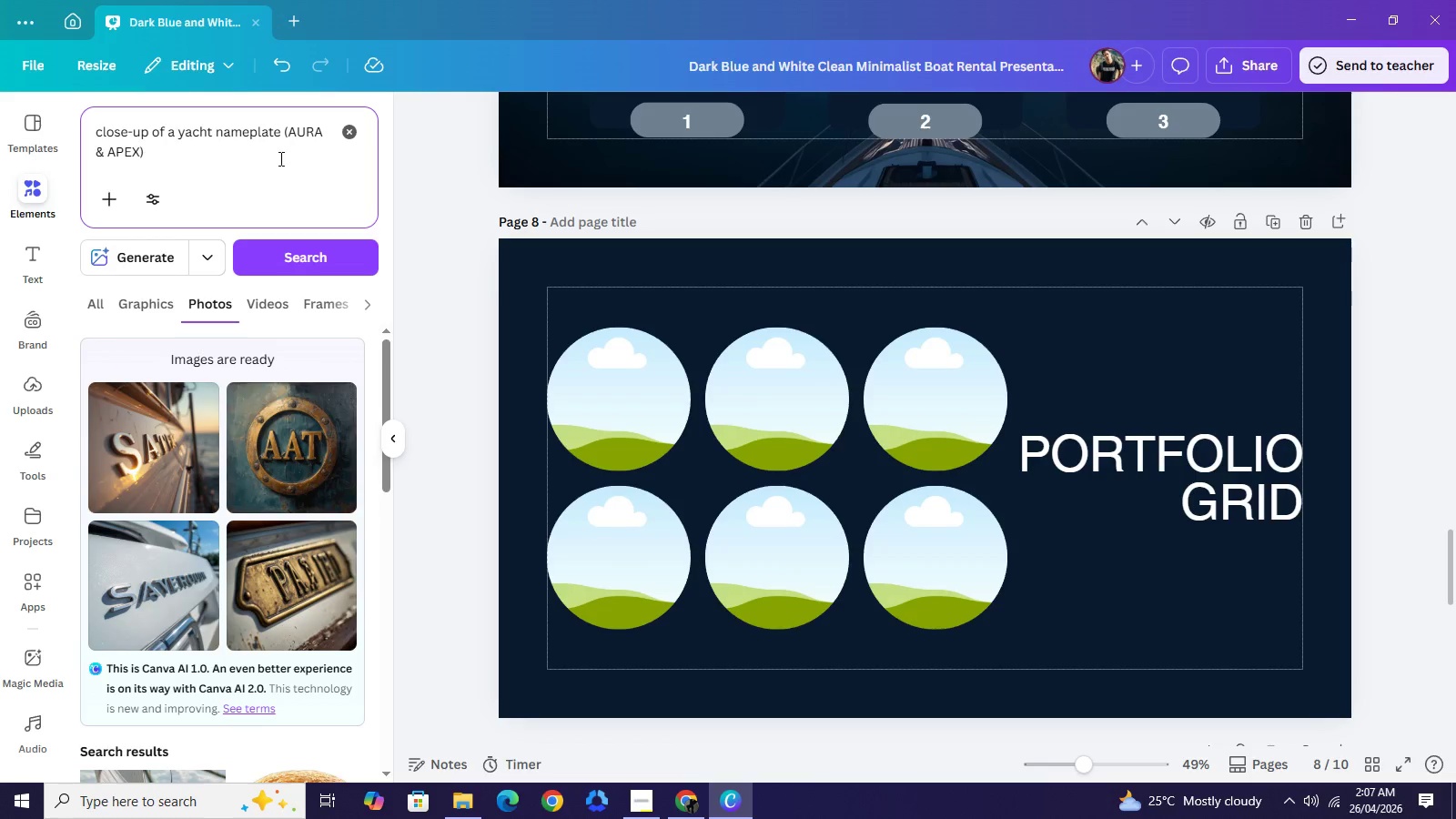 
left_click([169, 245])
 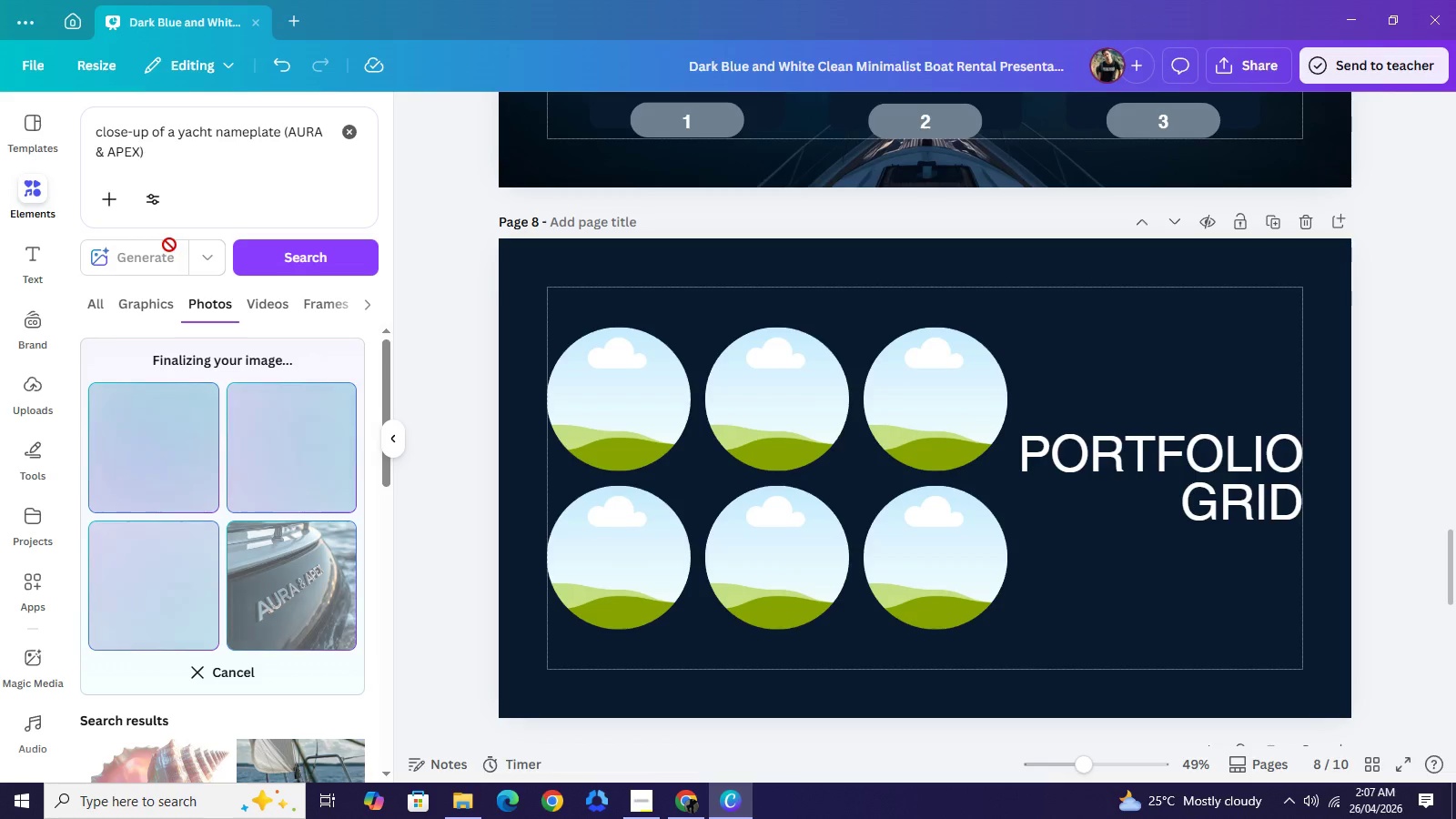 
wait(14.05)
 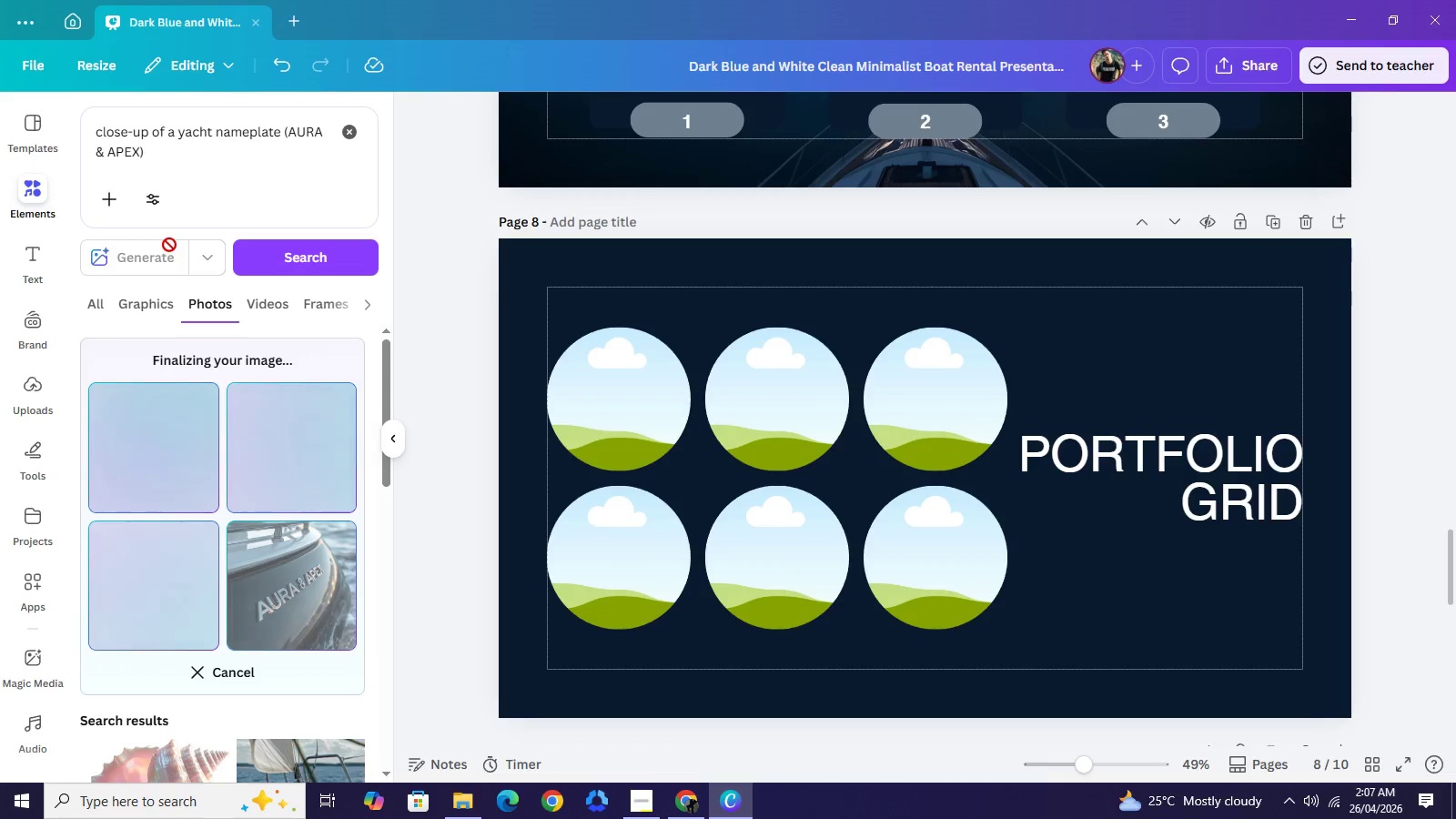 
left_click([177, 602])
 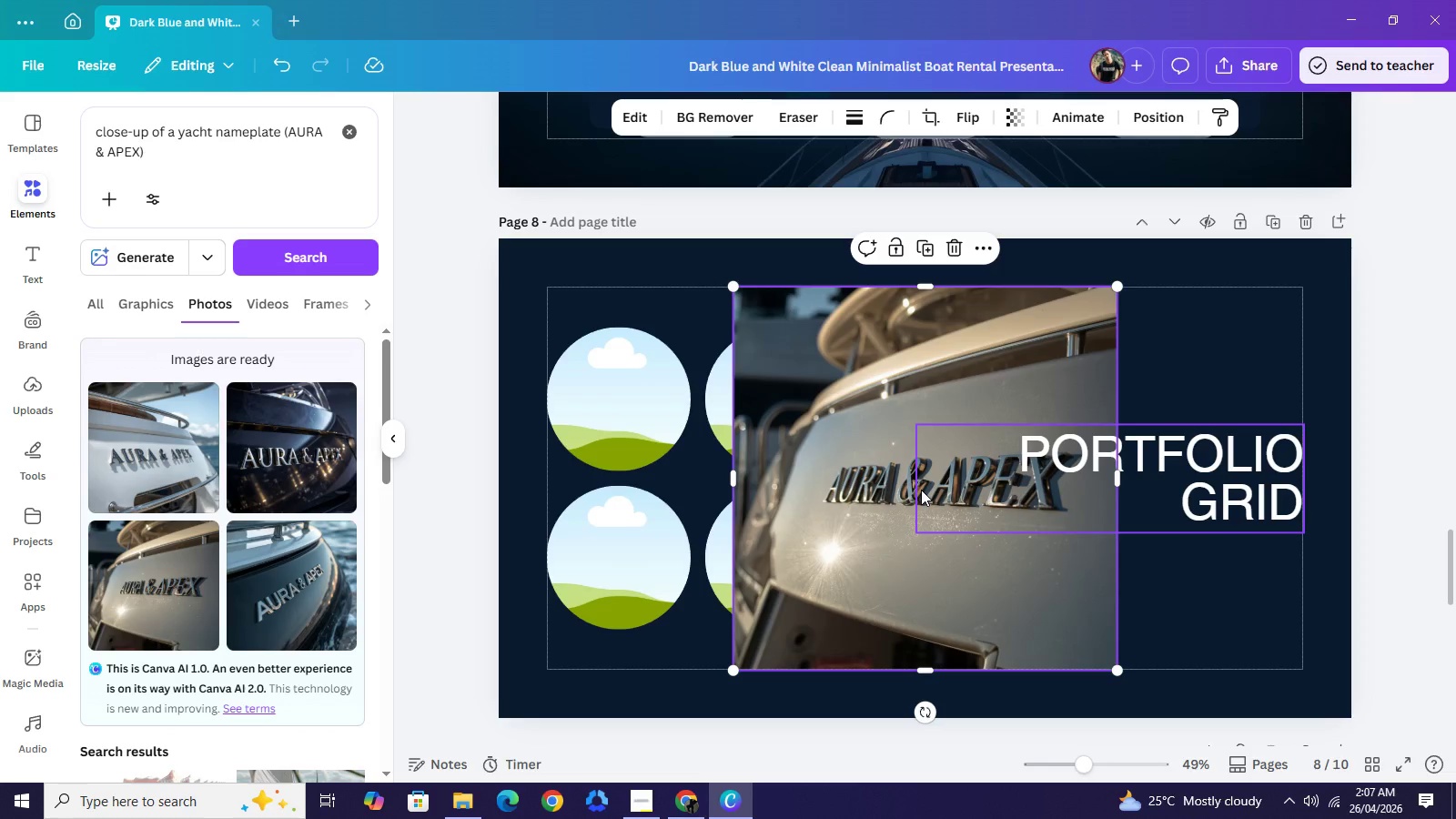 
left_click_drag(start_coordinate=[872, 482], to_coordinate=[649, 404])
 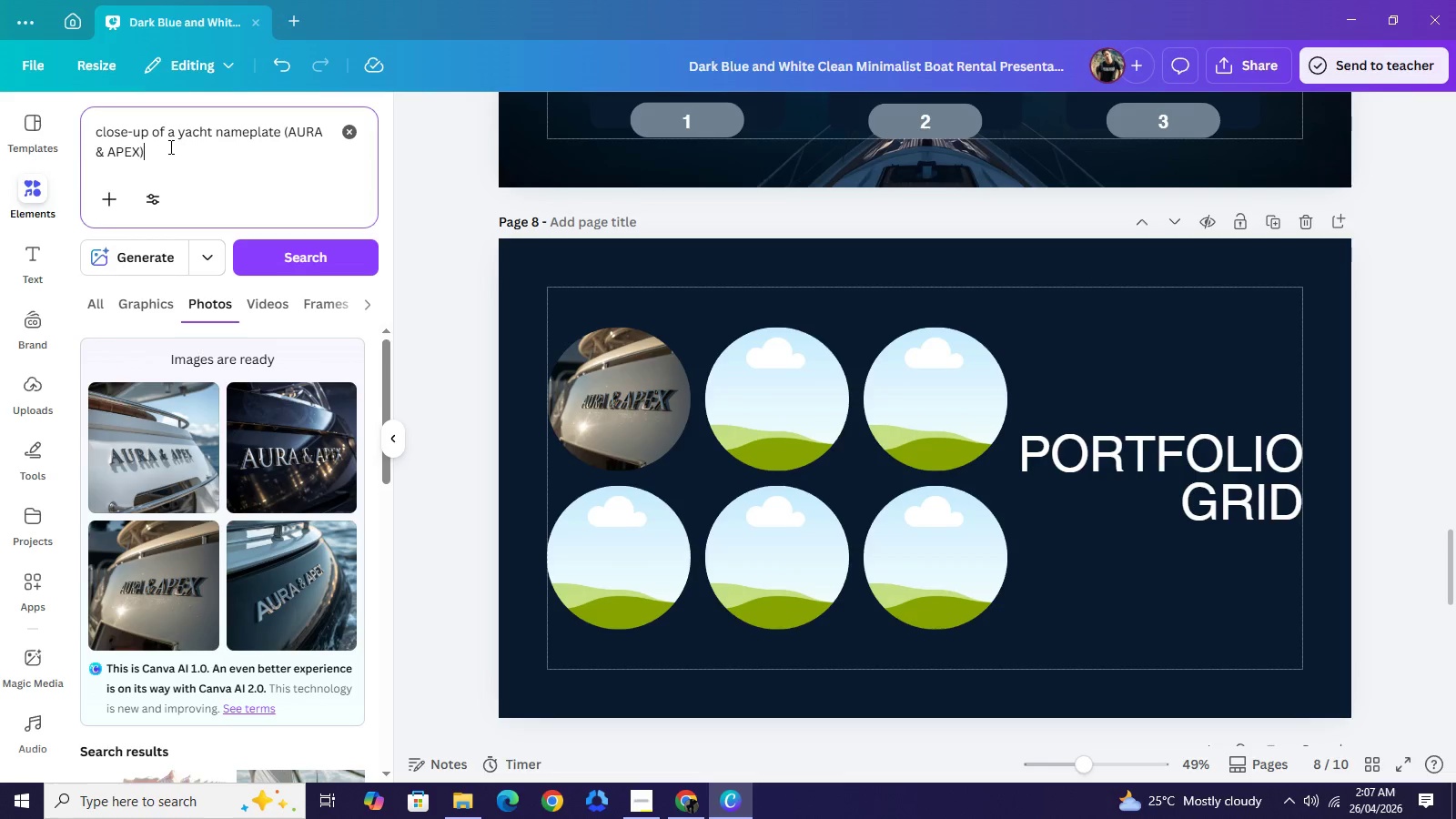 
double_click([169, 147])
 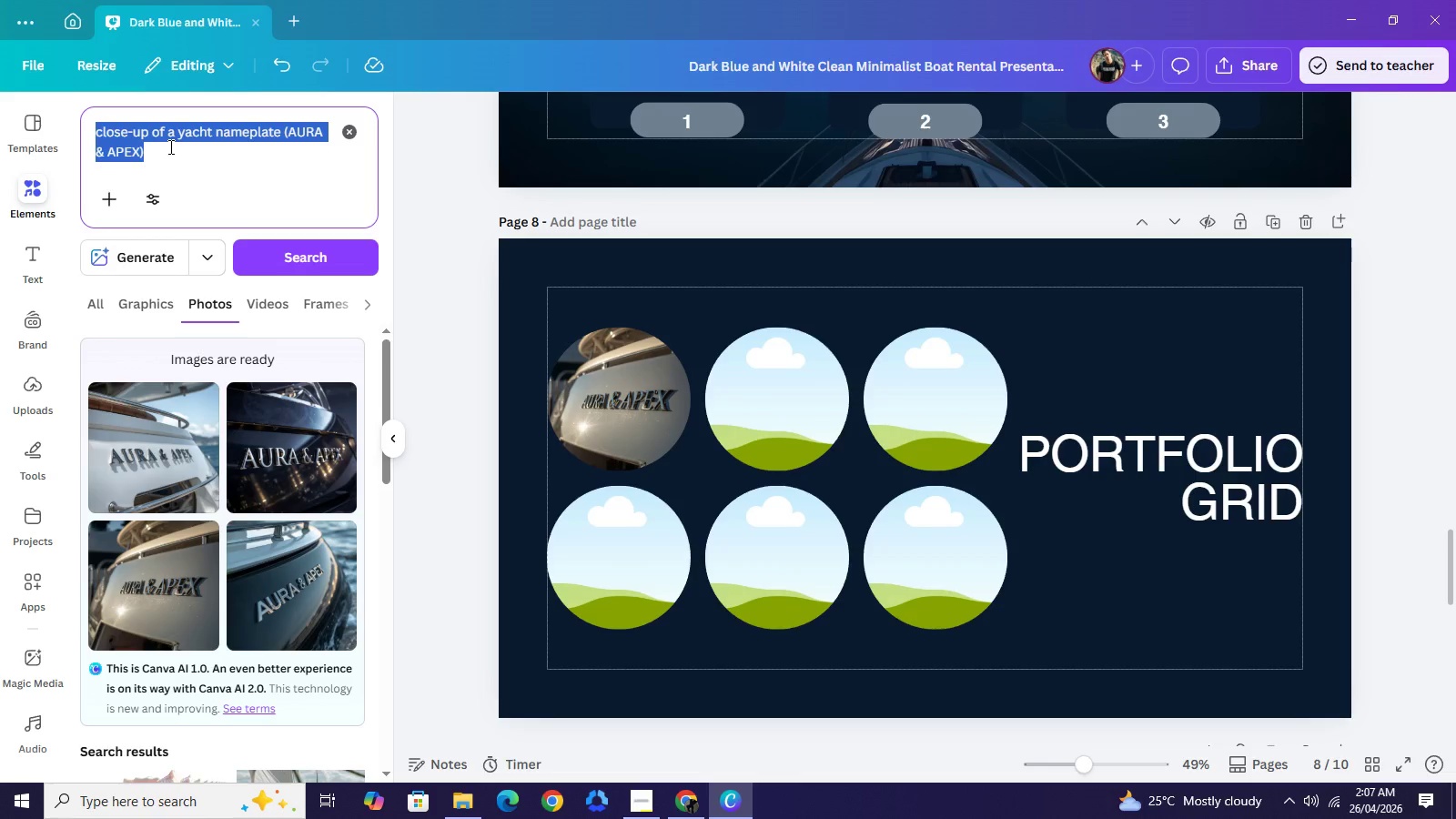 
triple_click([169, 147])
 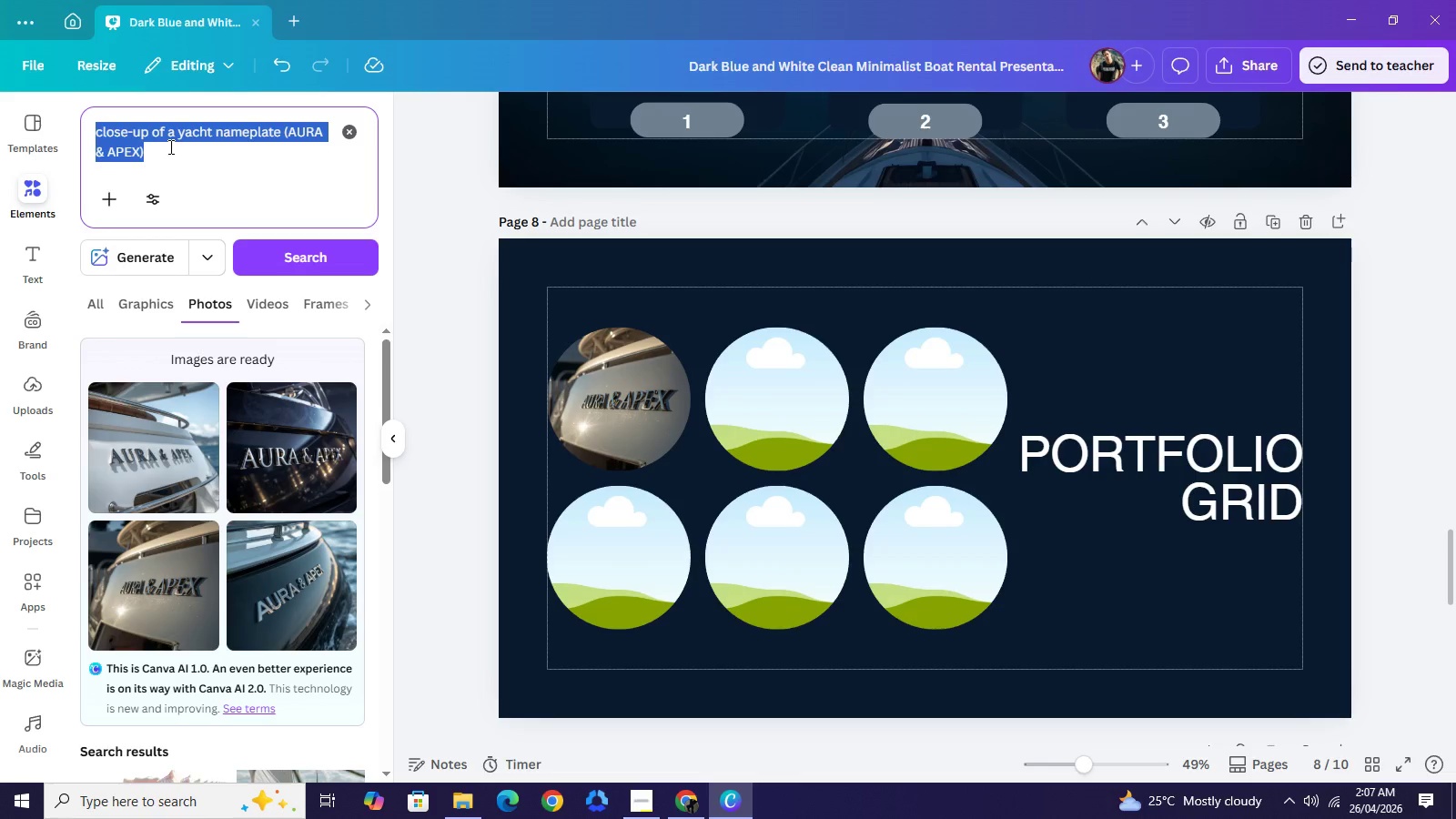 
type(aeiral)
key(Backspace)
key(Backspace)
key(Backspace)
key(Backspace)
type(rial "birds-eye" view)
 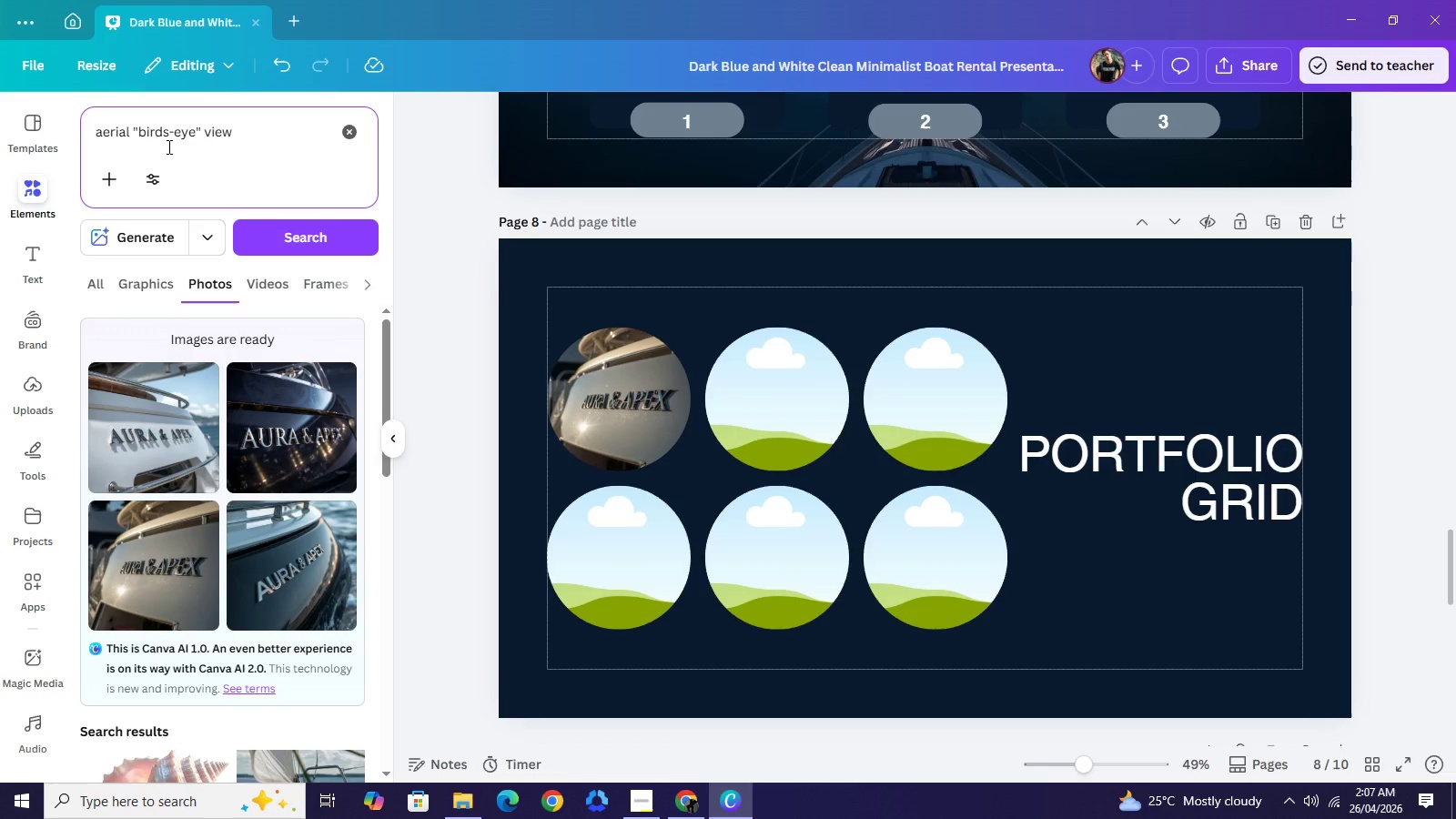 
type( (yacht))
 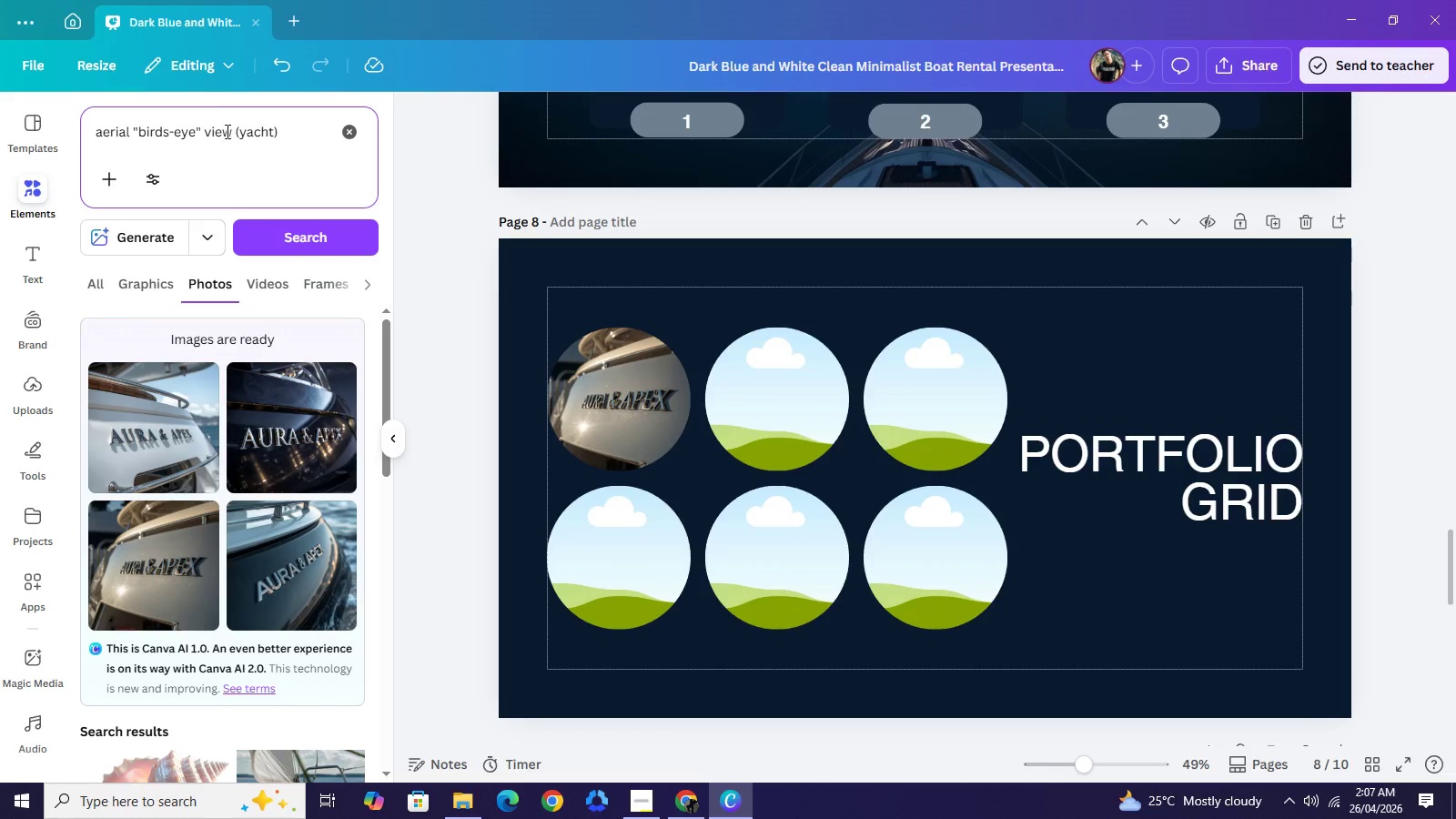 
left_click([152, 240])
 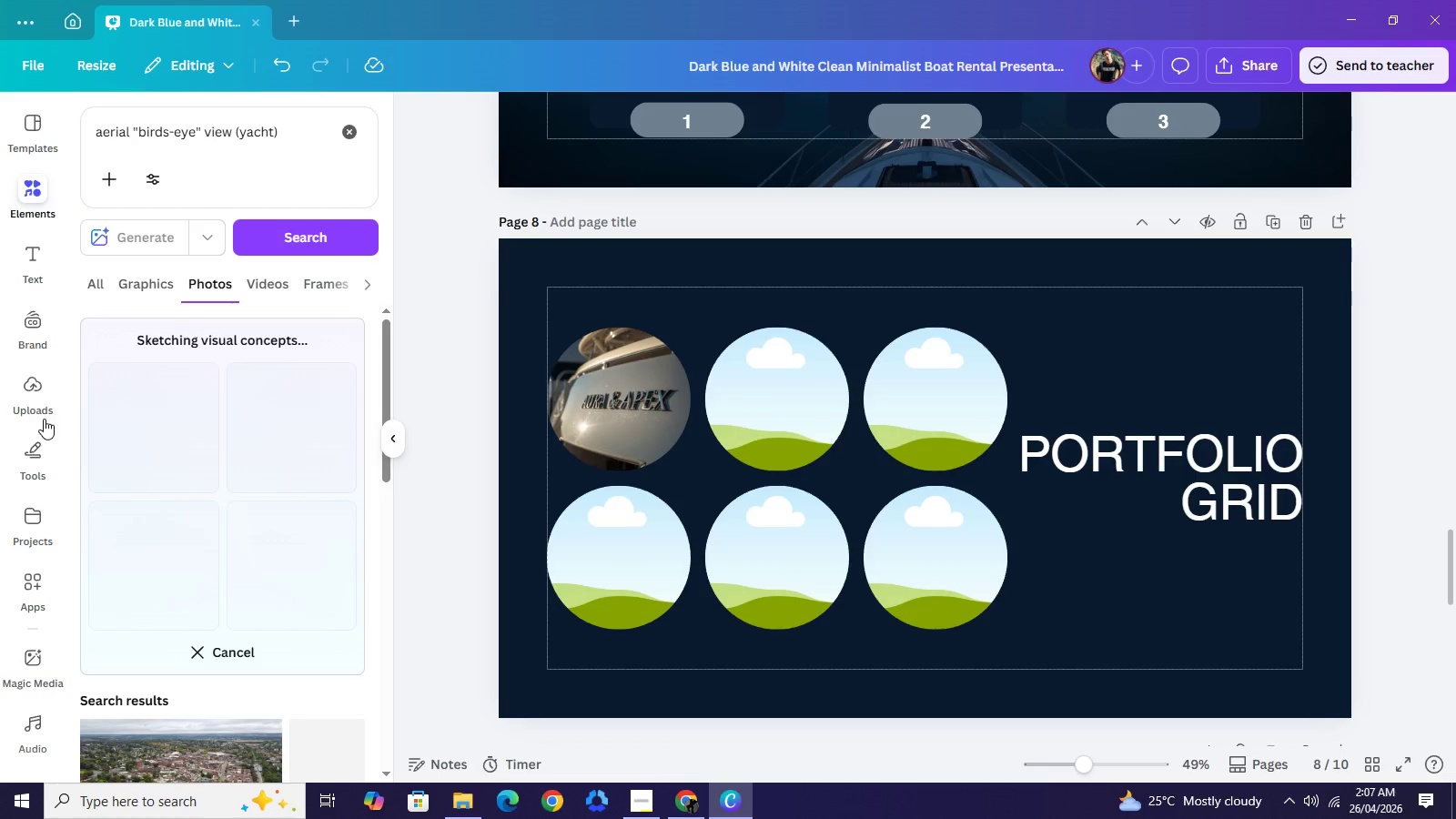 
scroll: coordinate [238, 544], scroll_direction: down, amount: 2.0
 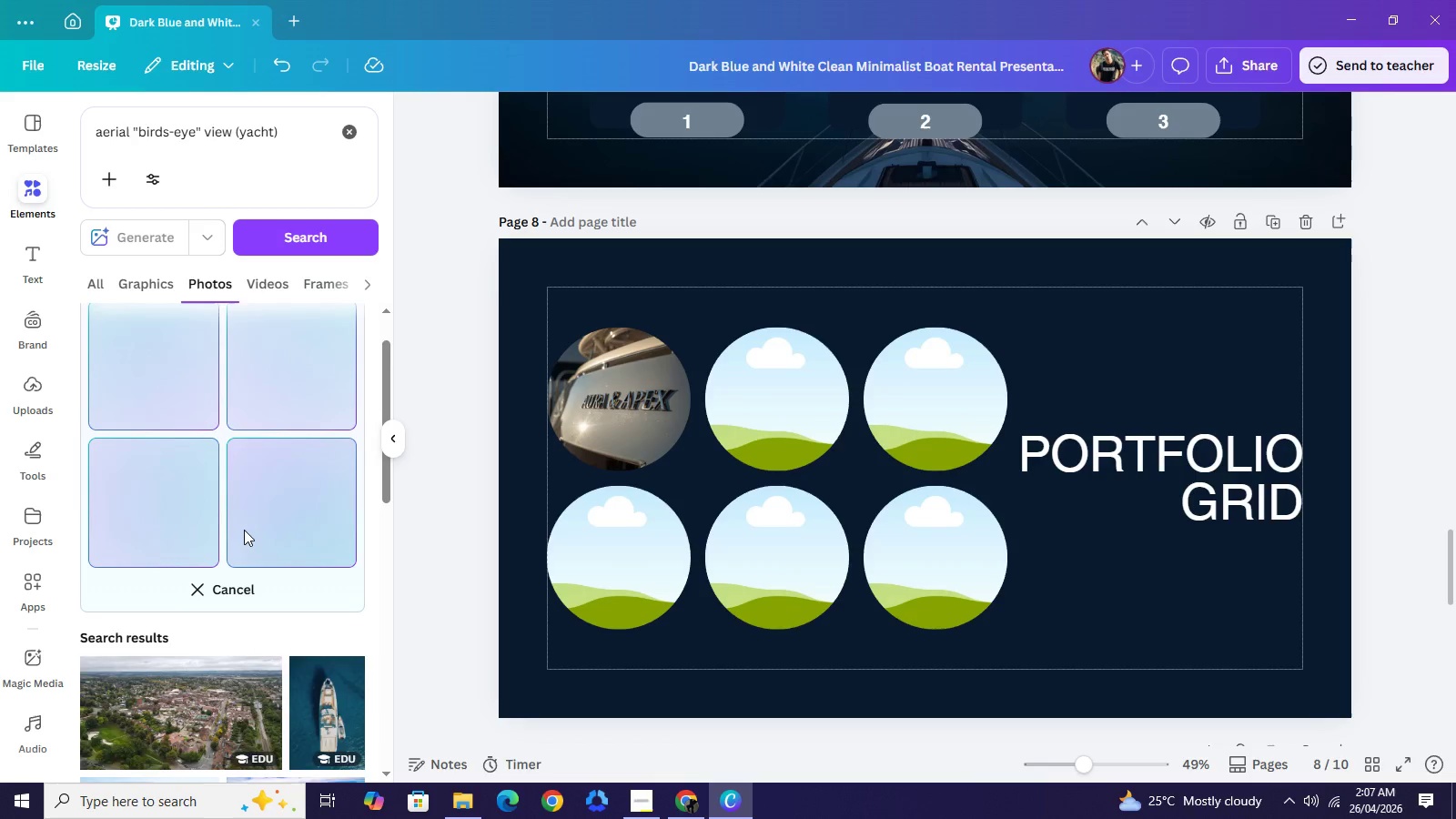 
scroll: coordinate [244, 530], scroll_direction: up, amount: 3.0
 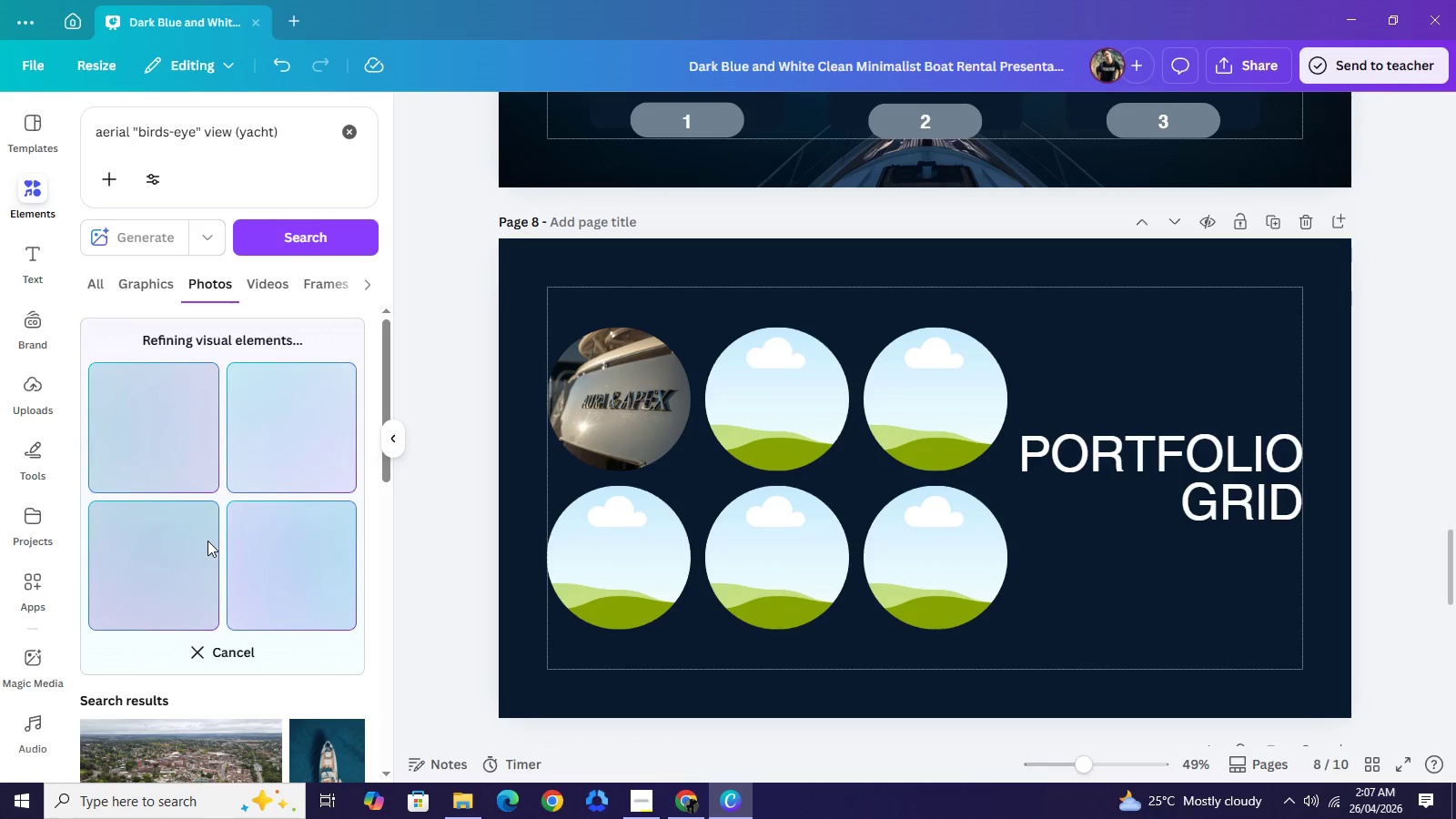 
wait(8.04)
 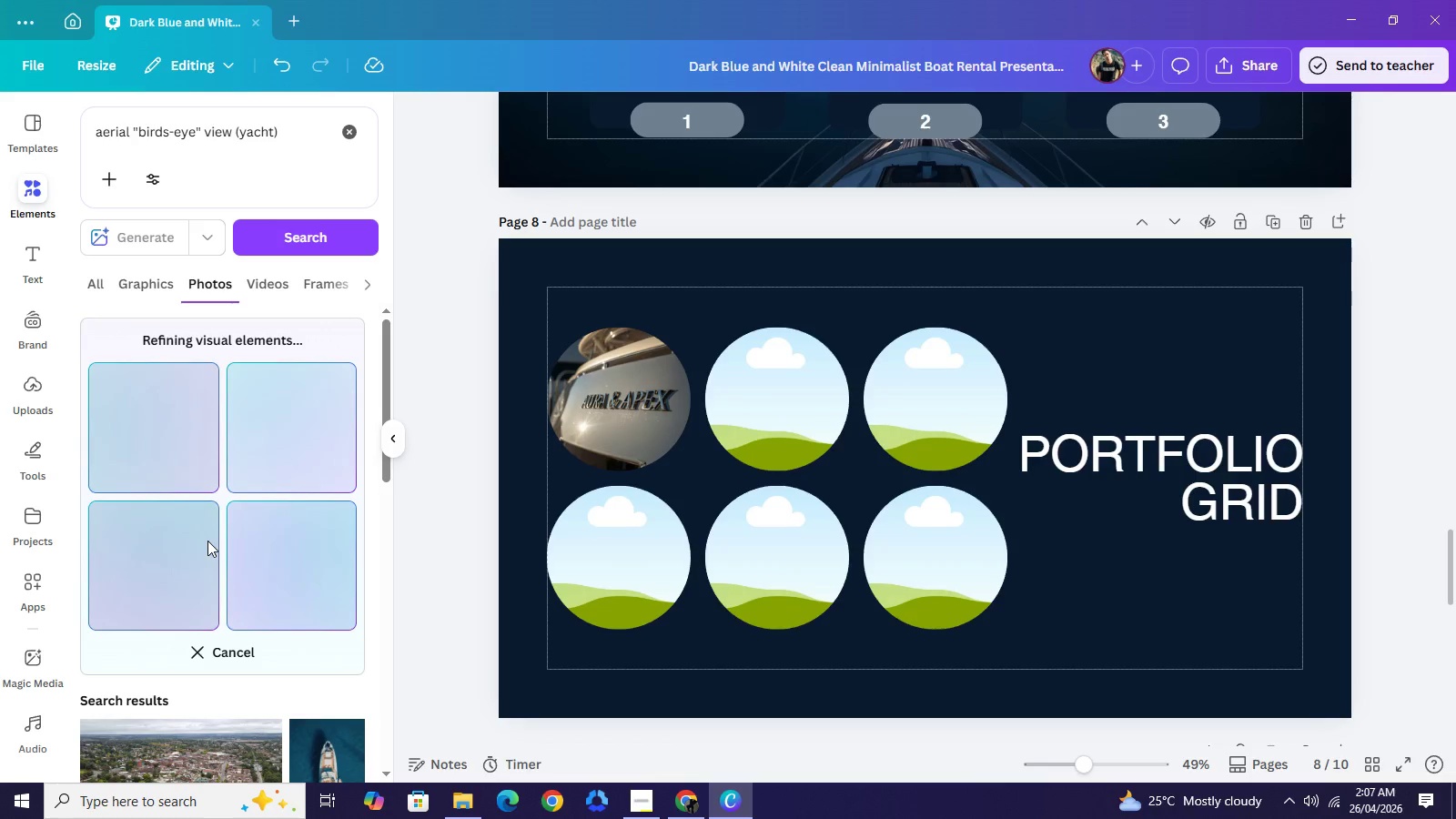 
scroll: coordinate [208, 549], scroll_direction: down, amount: 7.0
 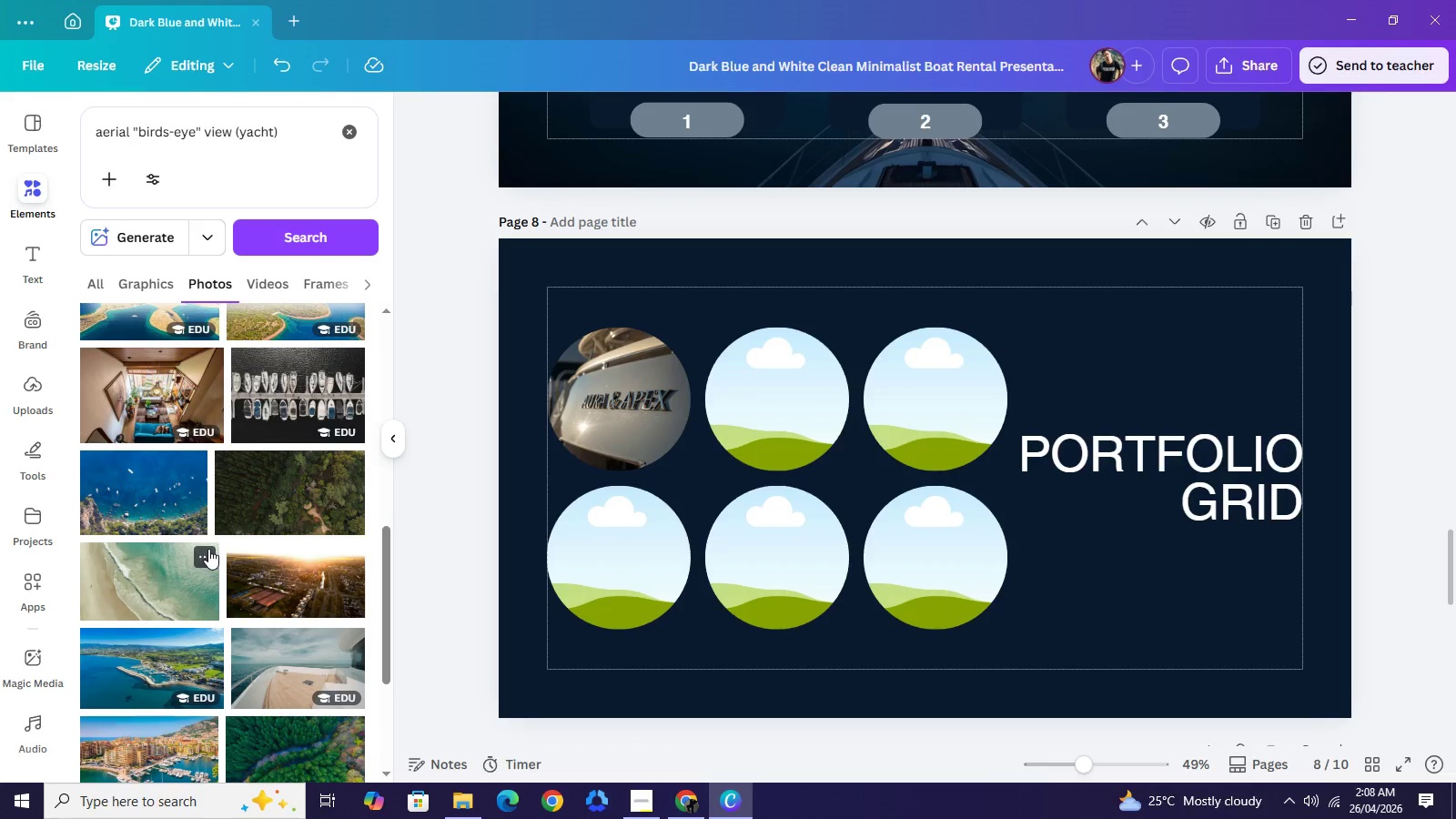 
scroll: coordinate [208, 549], scroll_direction: up, amount: 5.0
 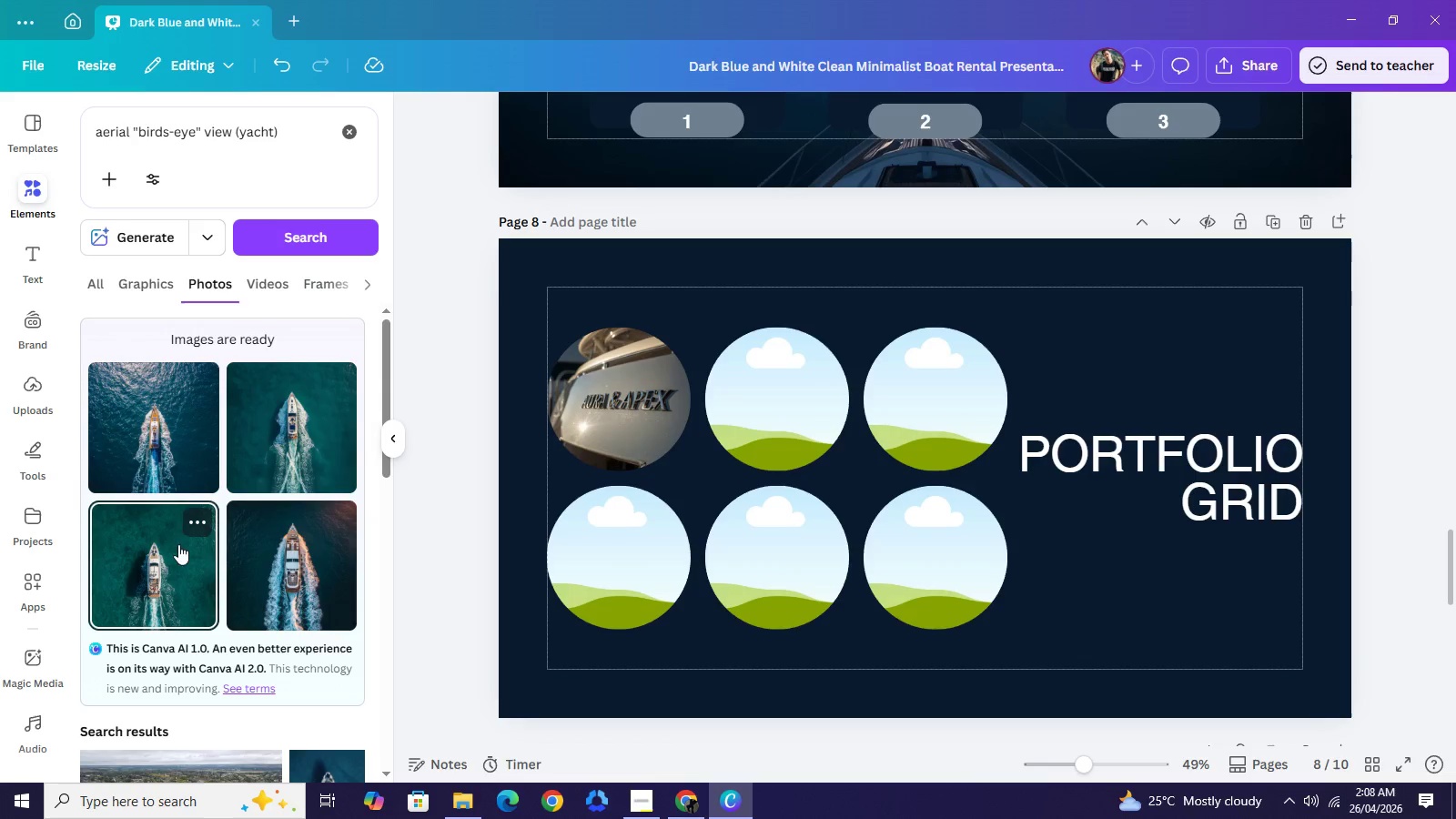 
wait(6.29)
 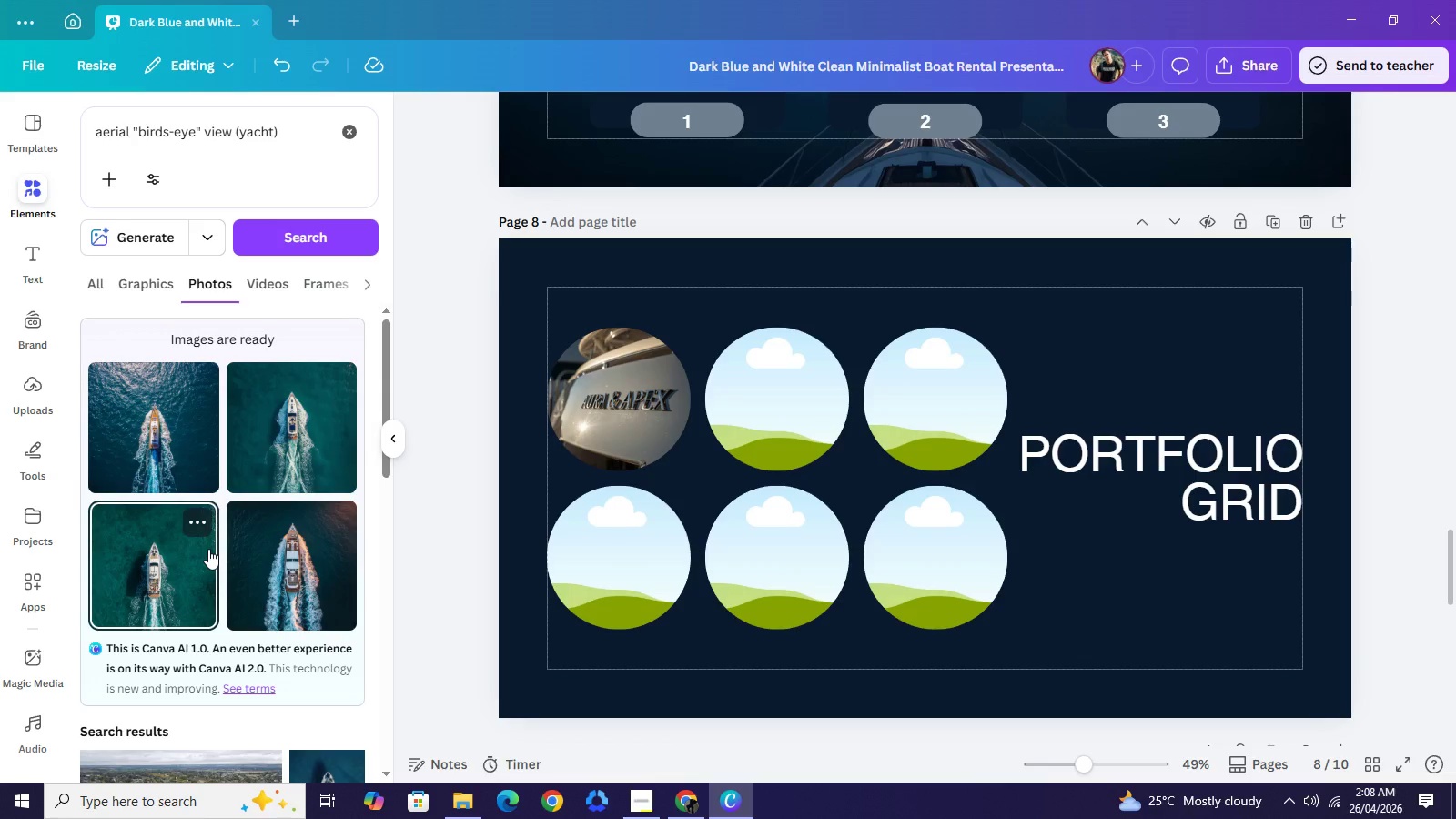 
left_click([172, 446])
 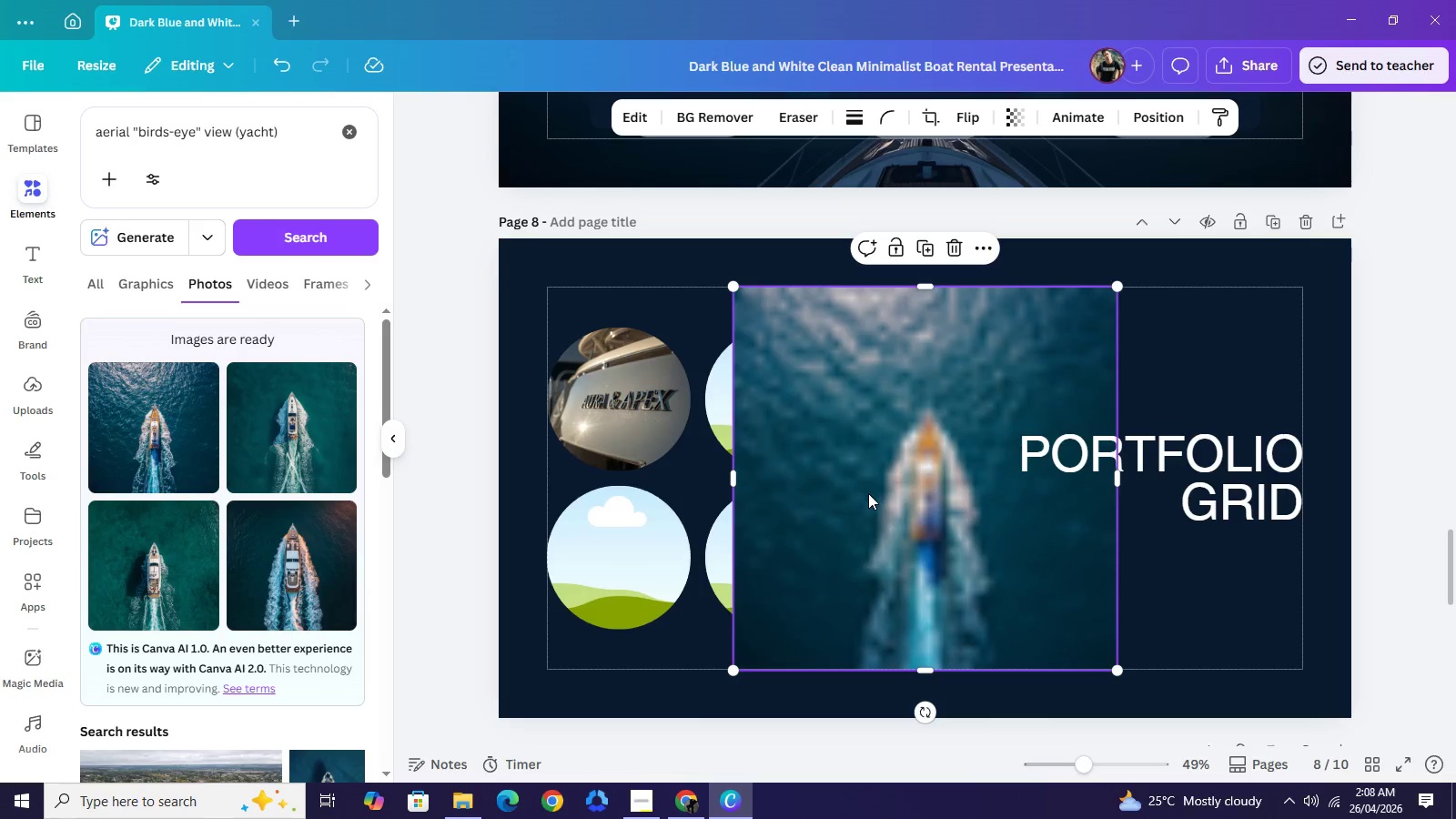 
left_click_drag(start_coordinate=[868, 493], to_coordinate=[743, 407])
 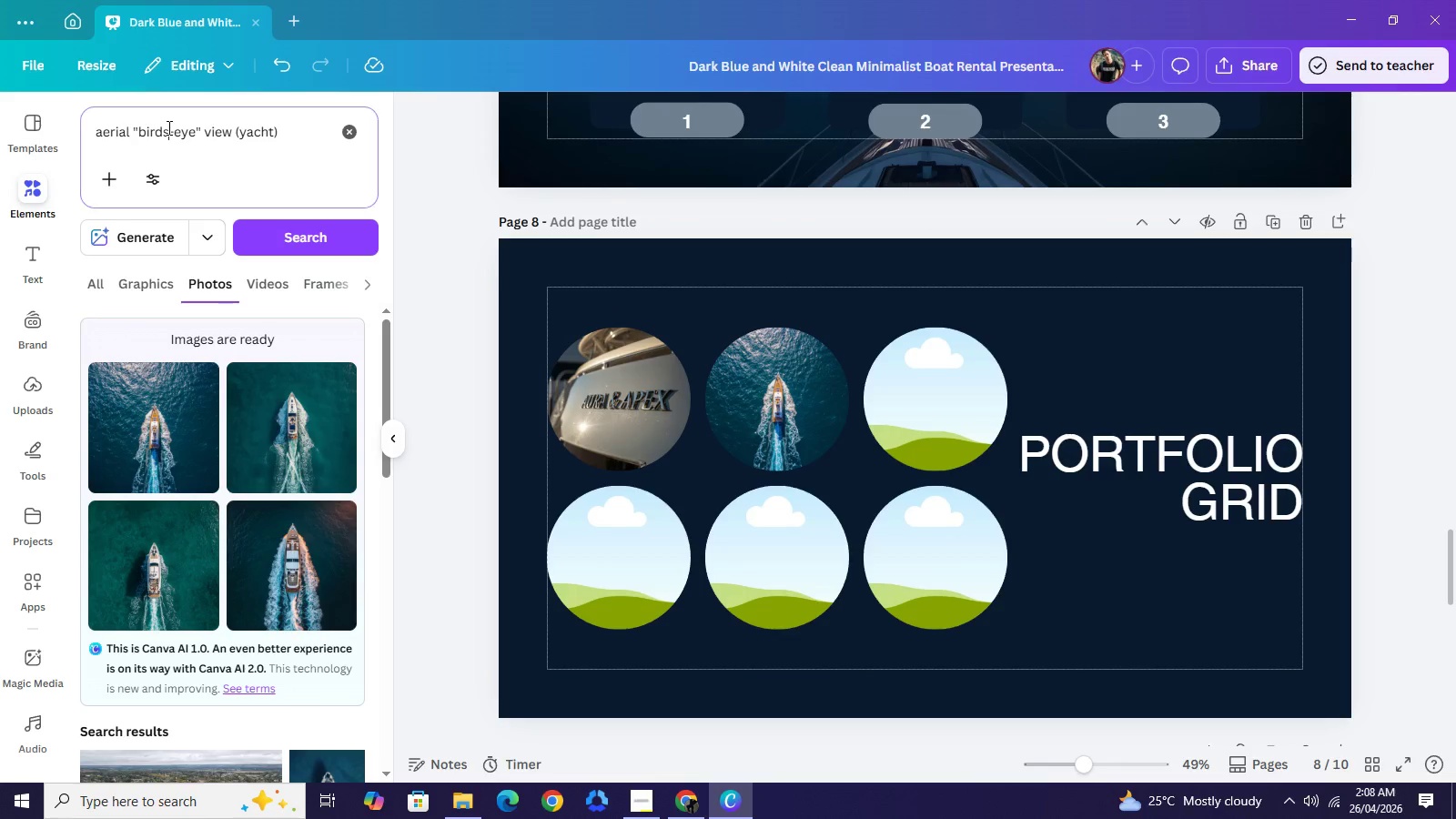 
double_click([167, 127])
 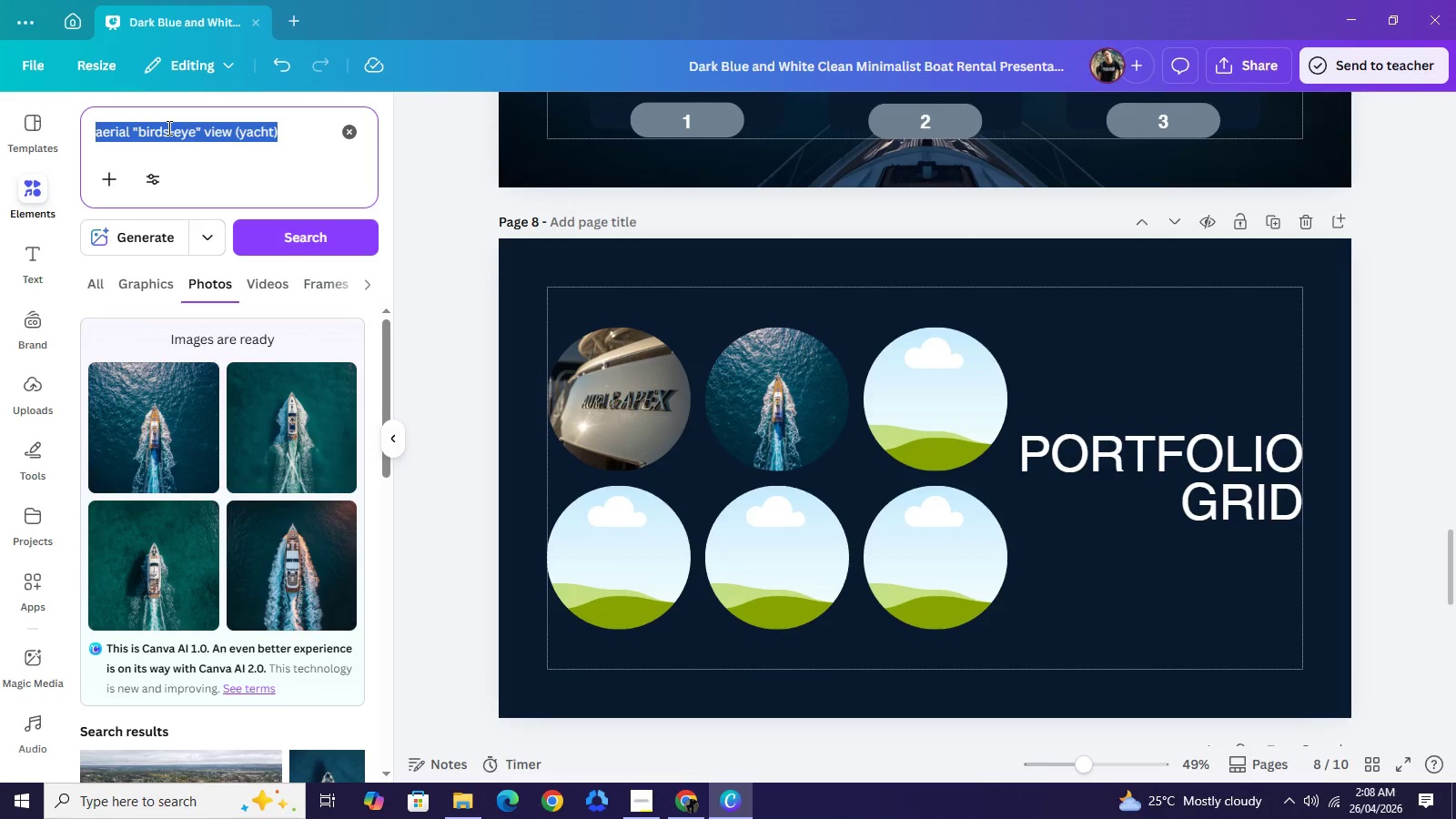 
triple_click([167, 127])
 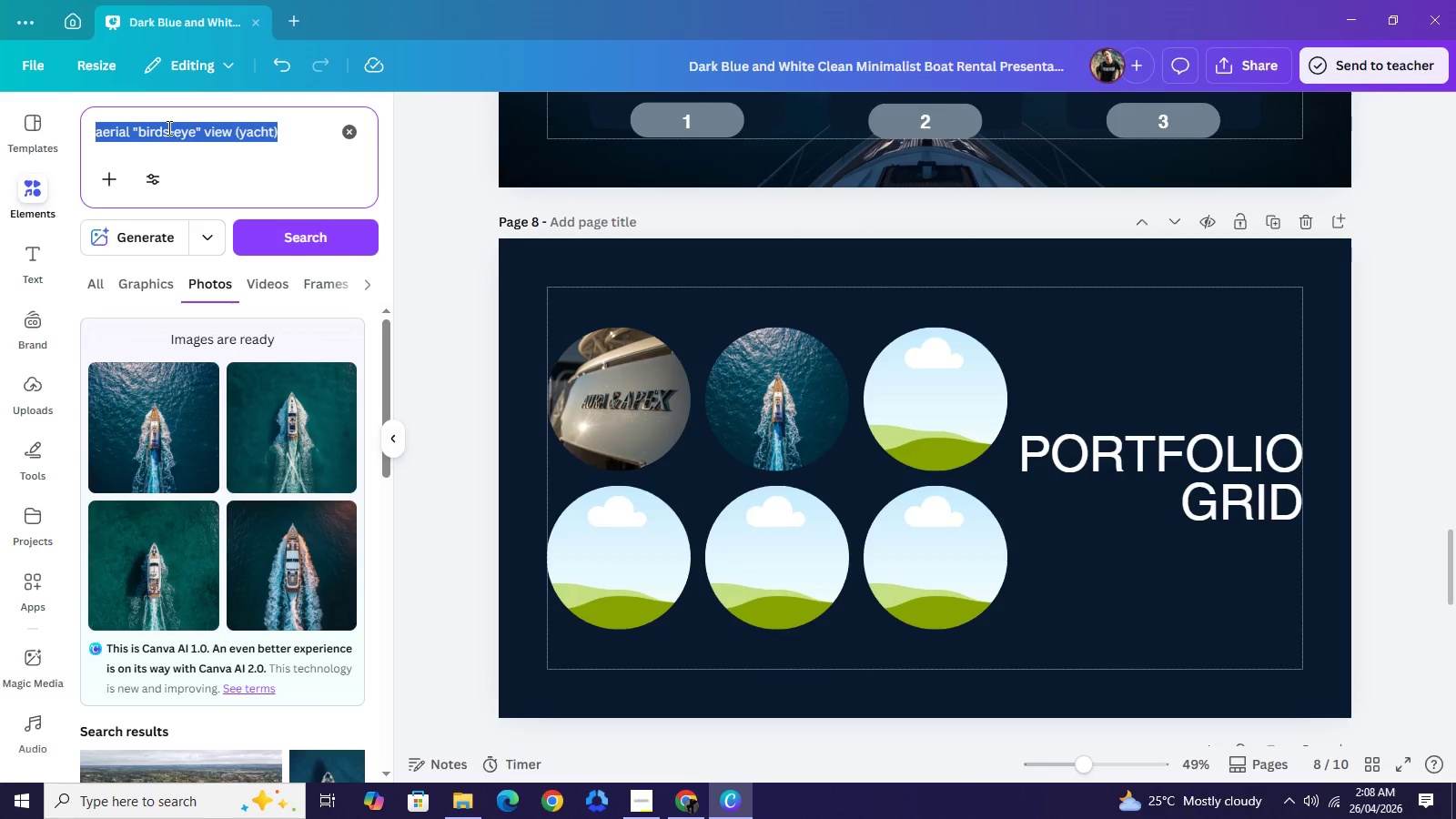 
type(night shot with interior lights glowing)
 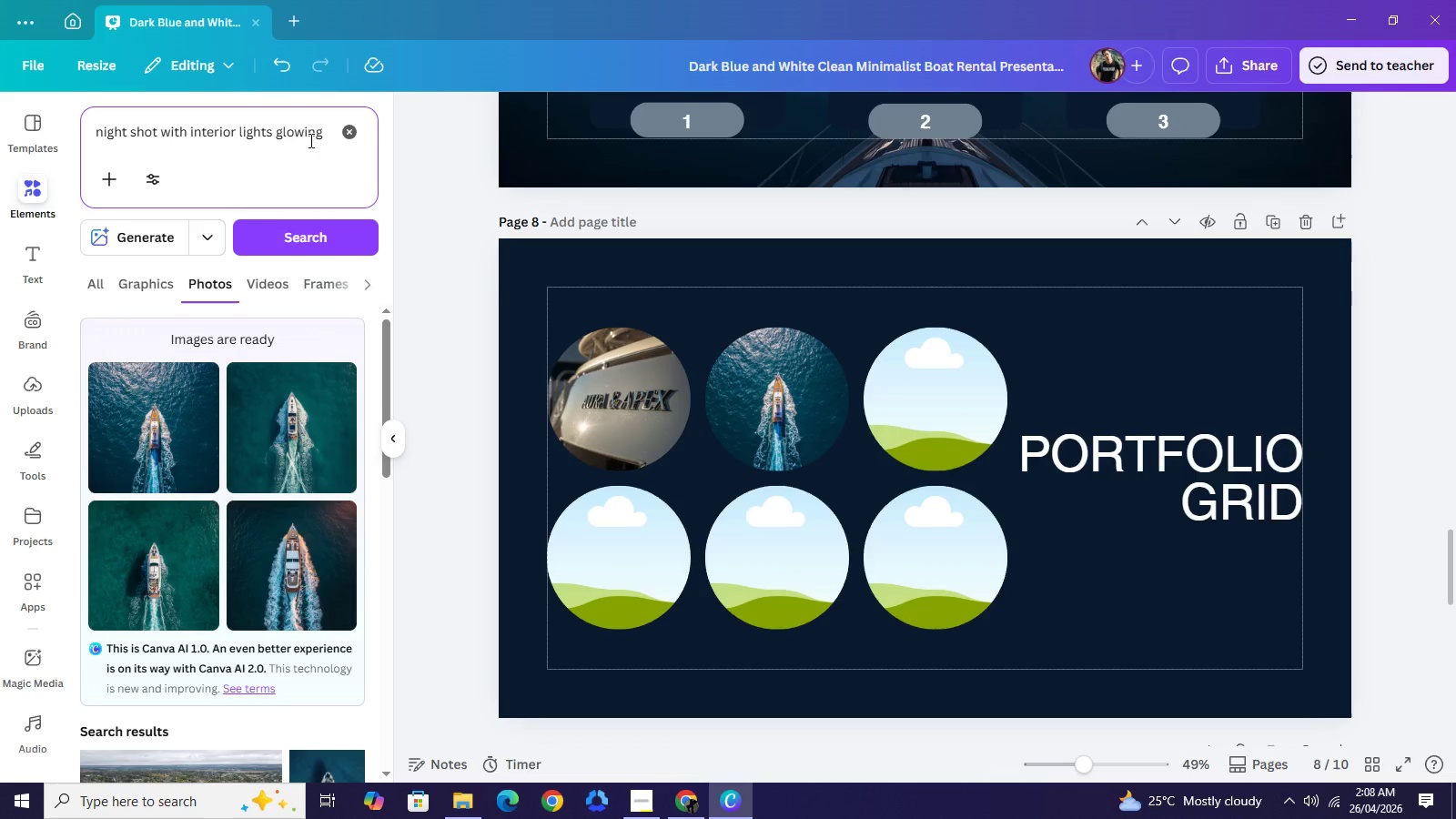 
type( in a yacht)
 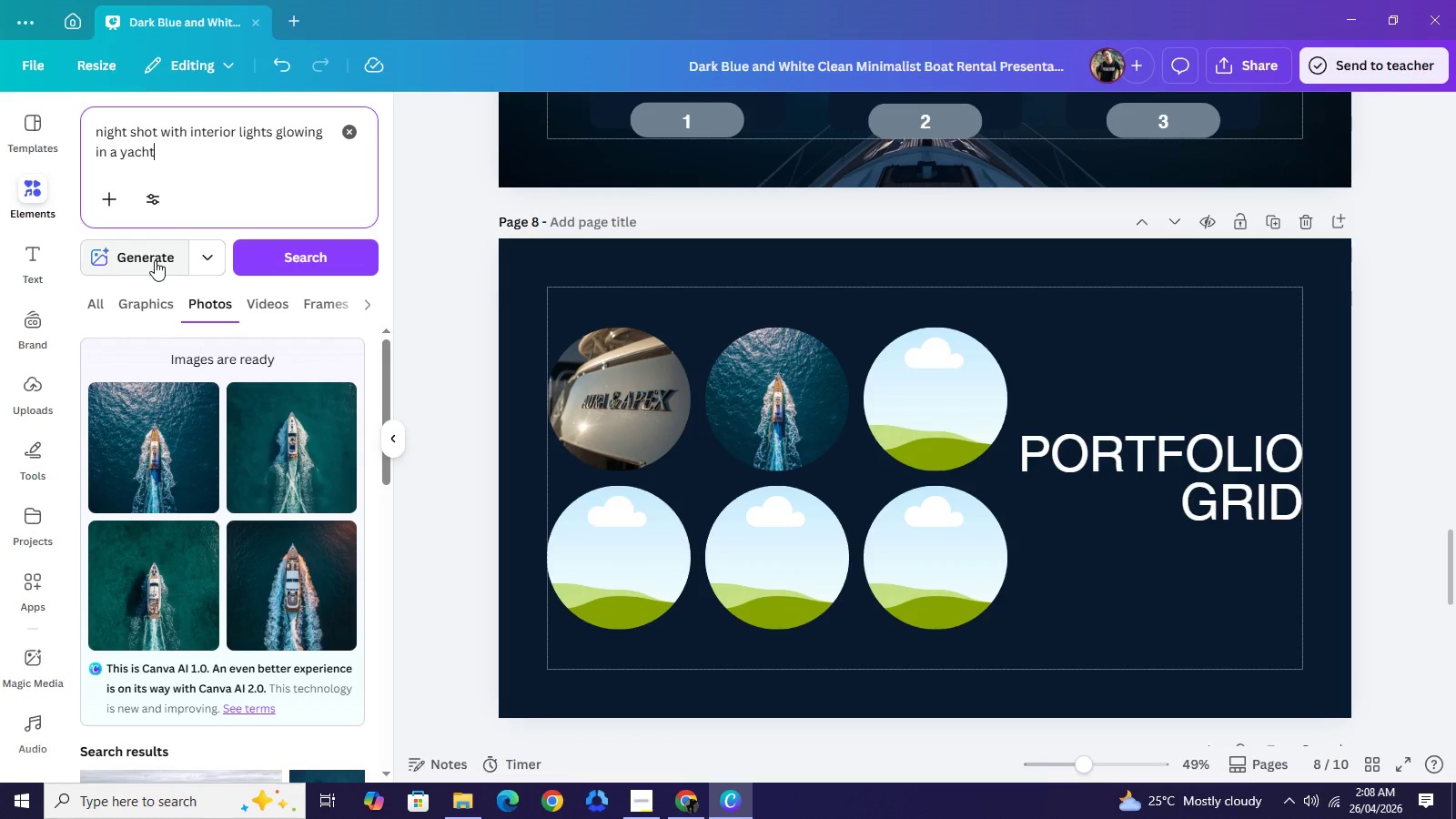 
left_click([155, 260])
 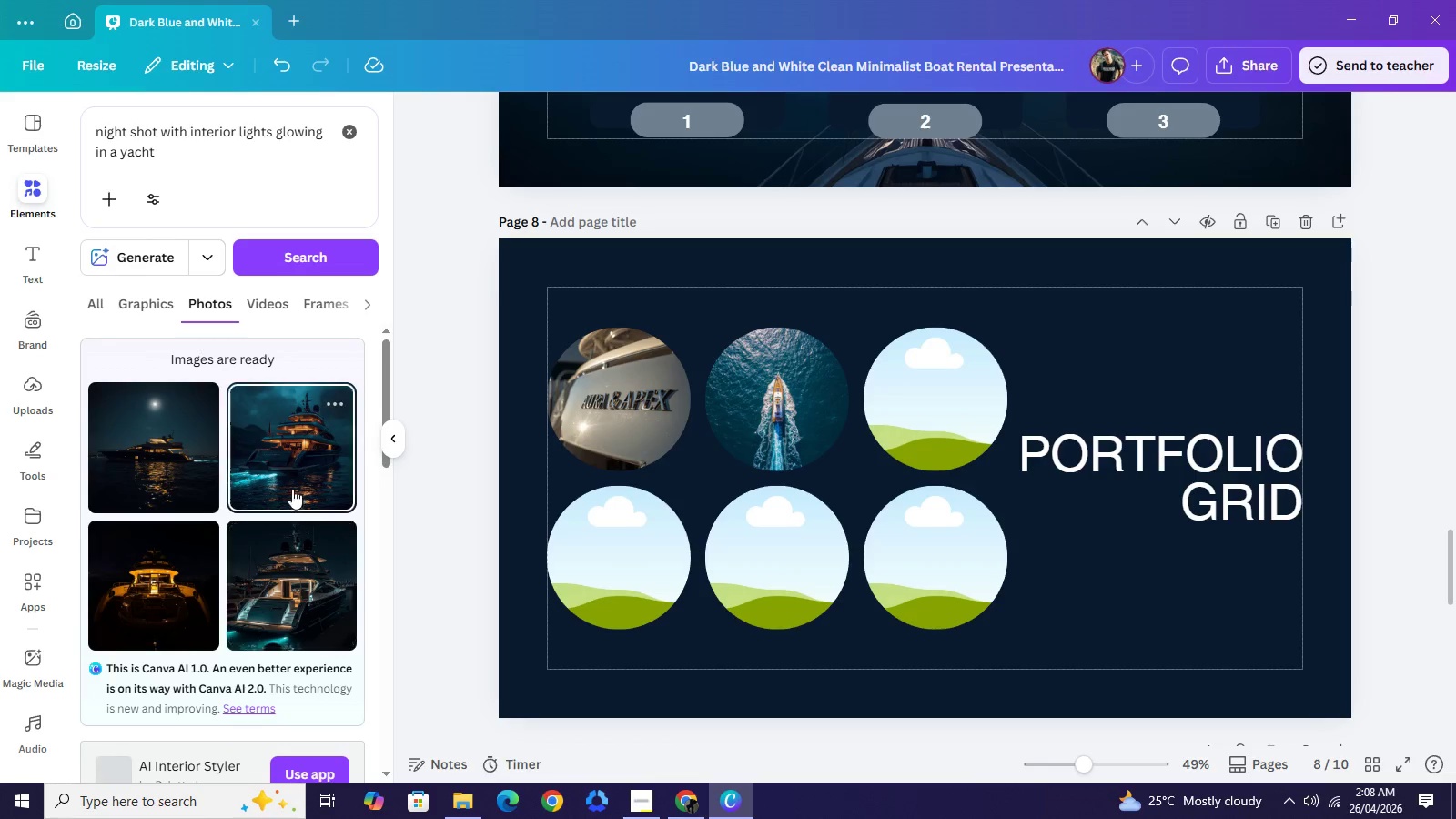 
wait(20.11)
 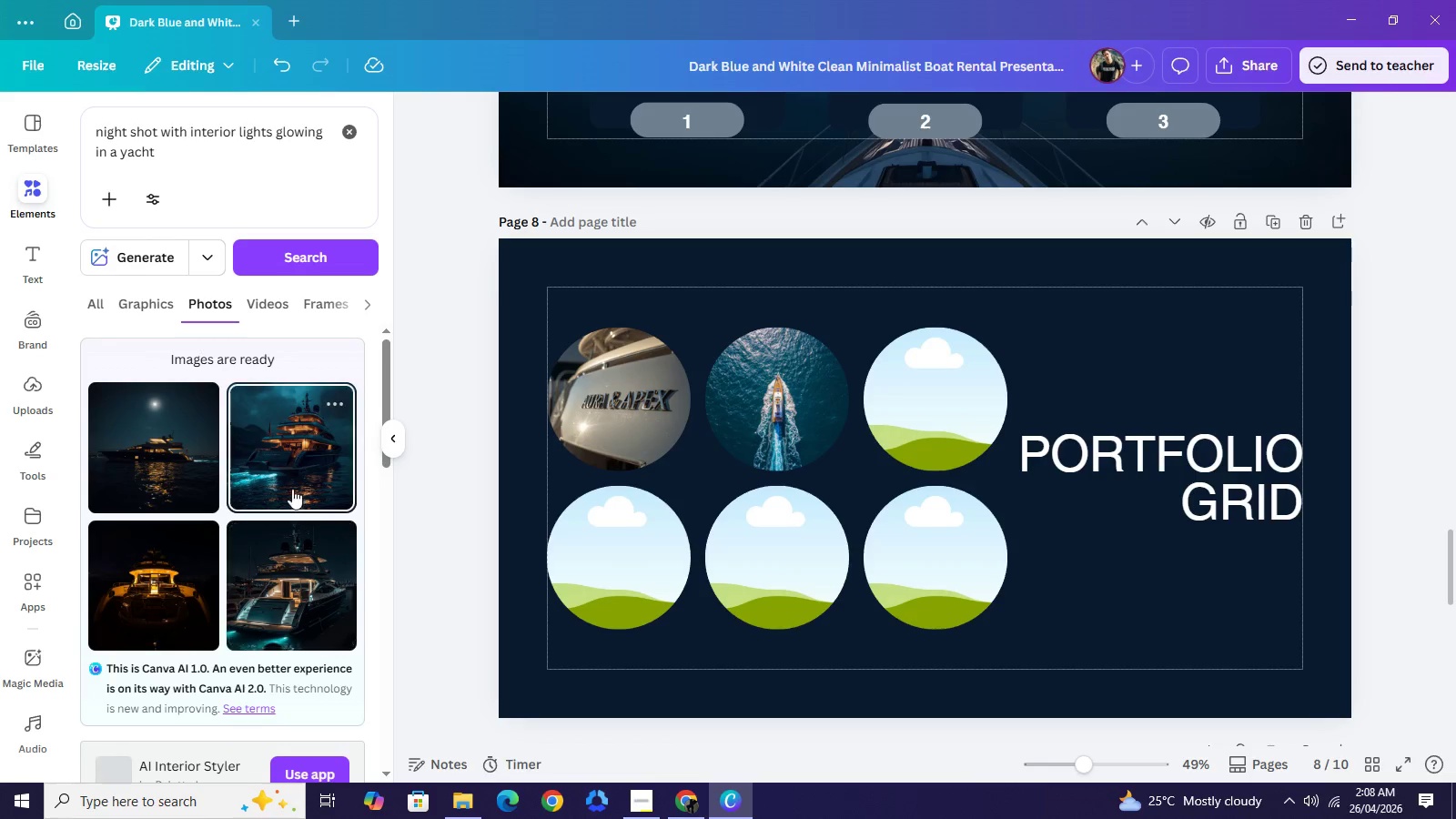 
left_click([291, 580])
 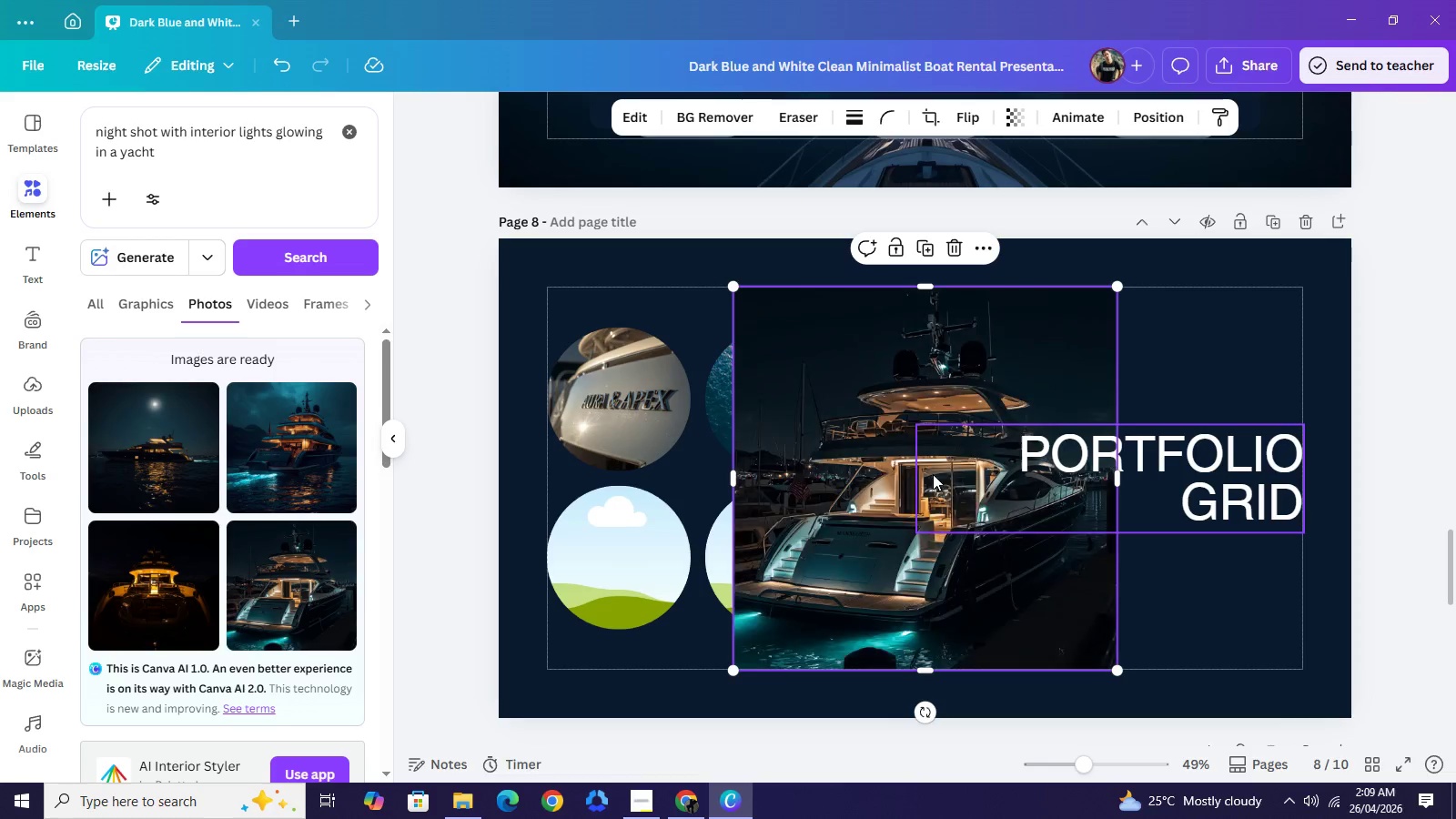 
left_click_drag(start_coordinate=[888, 477], to_coordinate=[935, 393])
 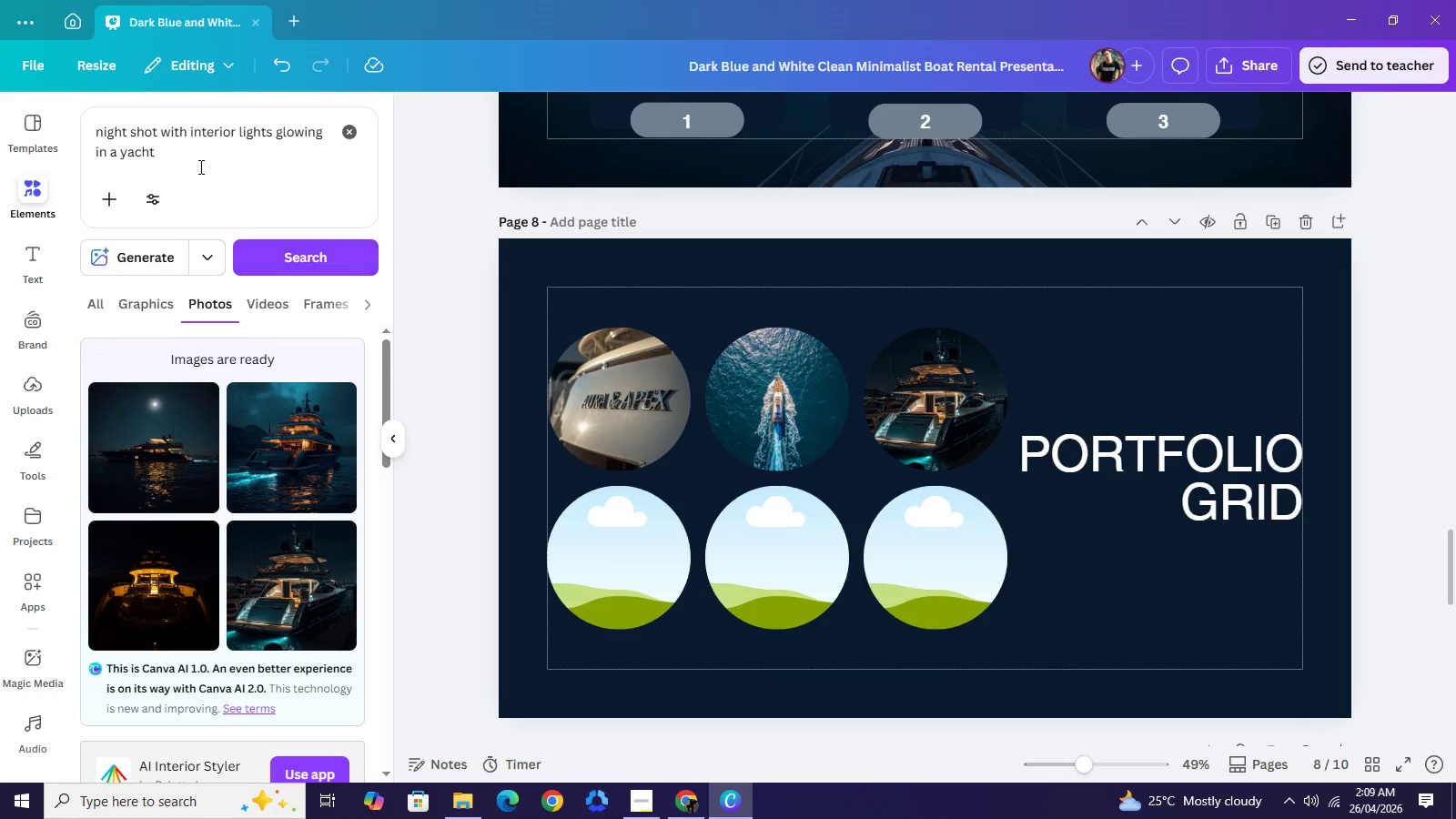 
double_click([199, 163])
 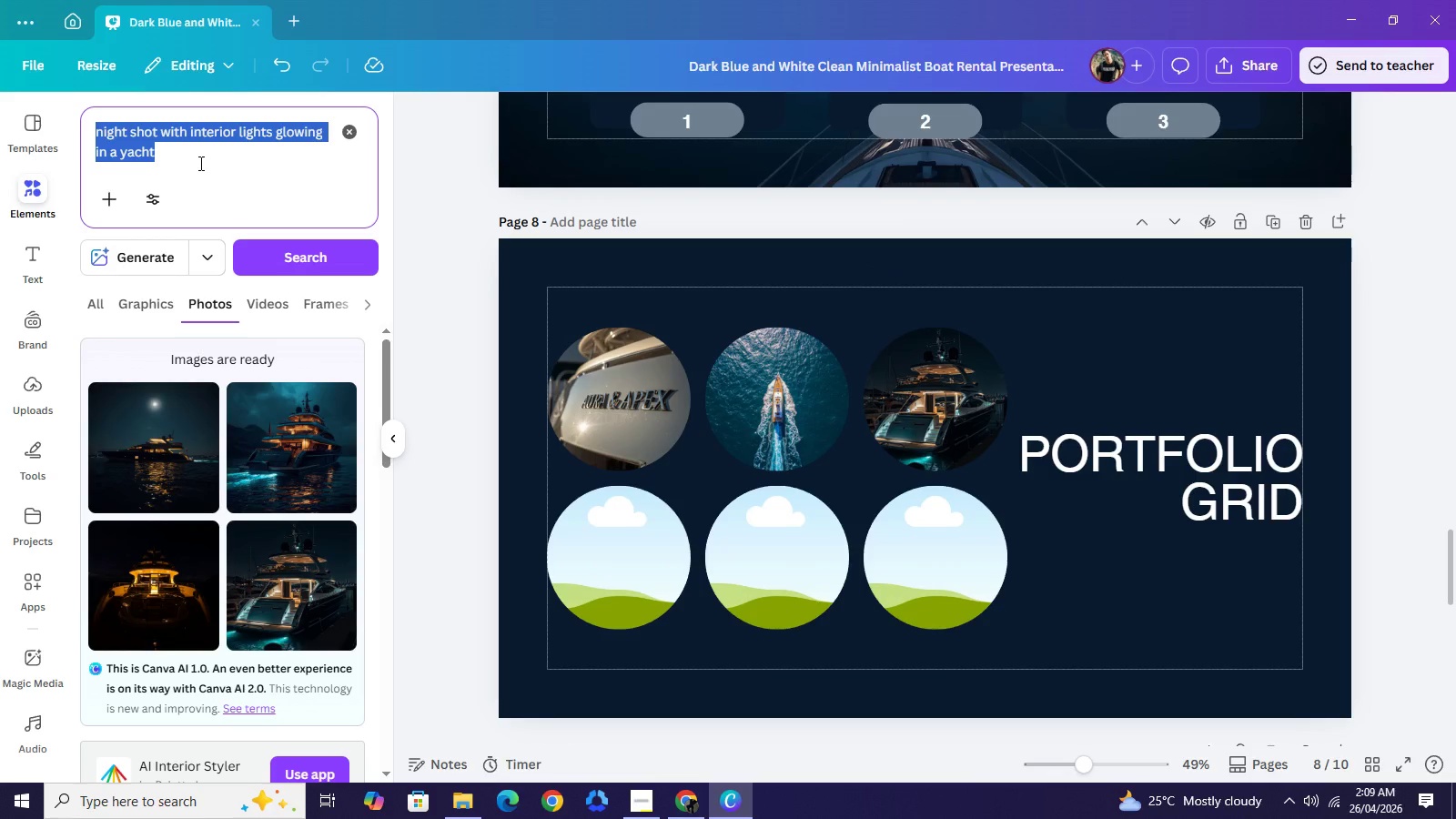 
triple_click([199, 163])
 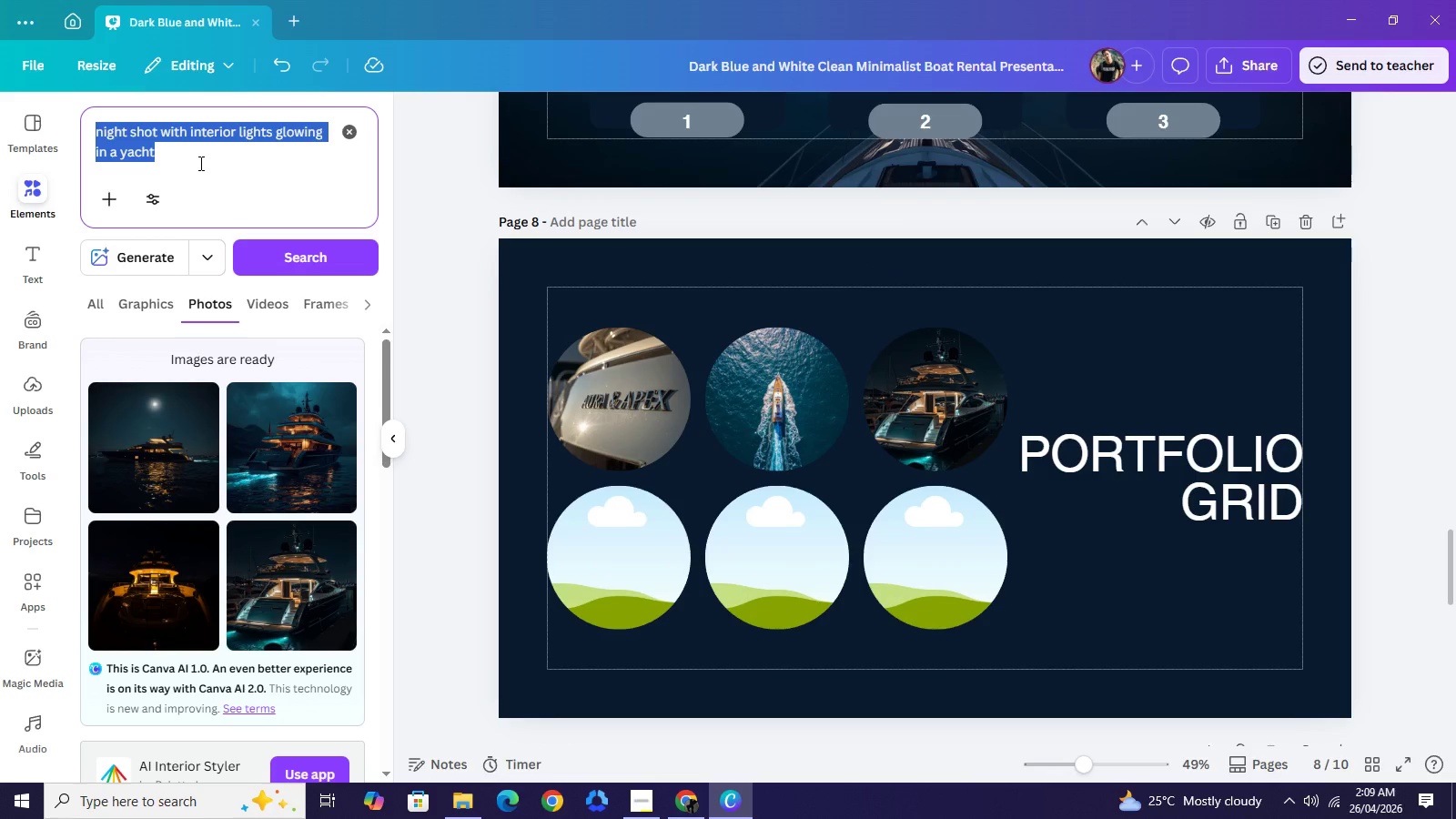 
type(macho )
key(Backspace)
key(Backspace)
key(Backspace)
type(ro shot of a helm station)
 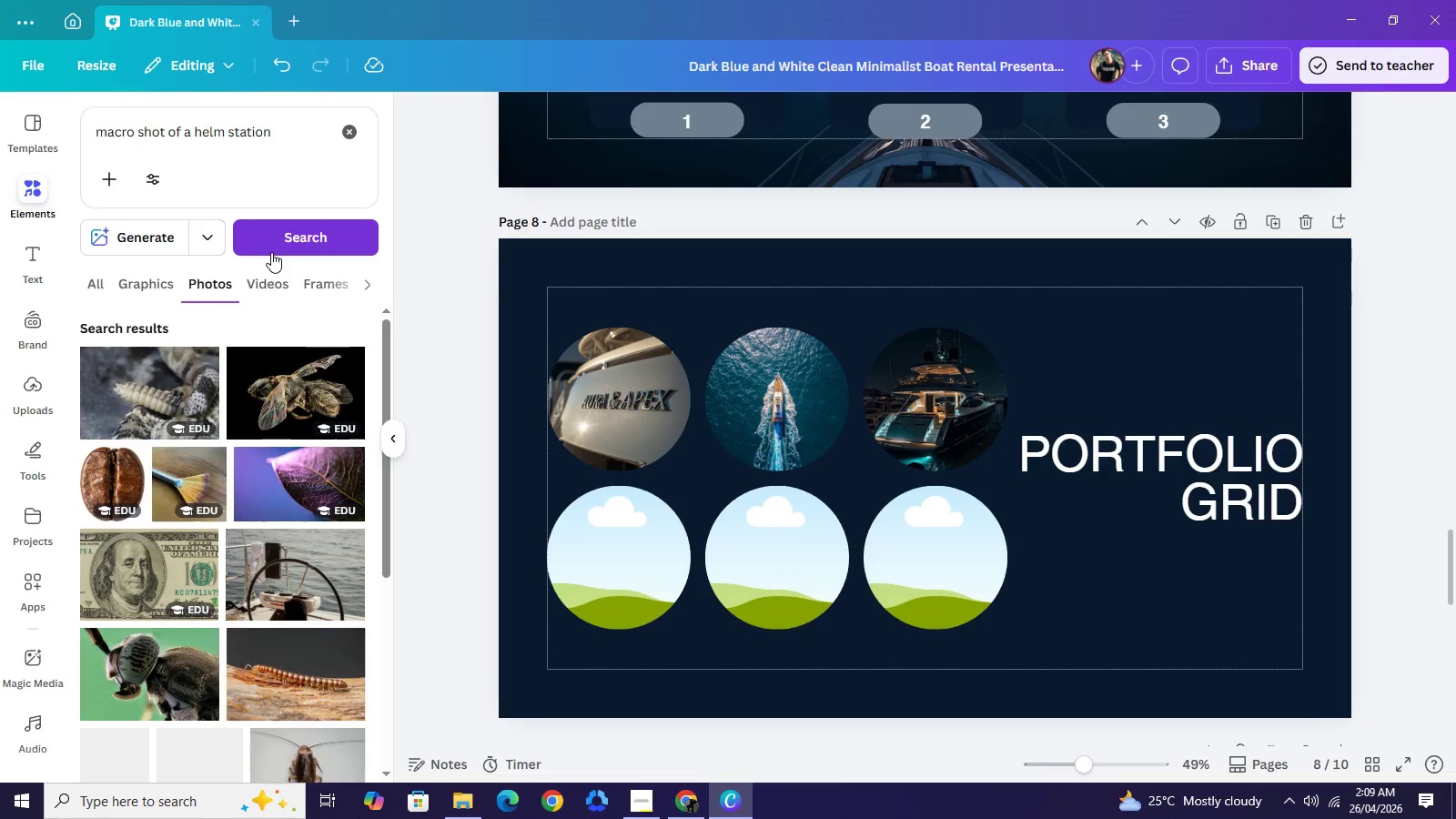 
scroll: coordinate [309, 331], scroll_direction: down, amount: 2.0
 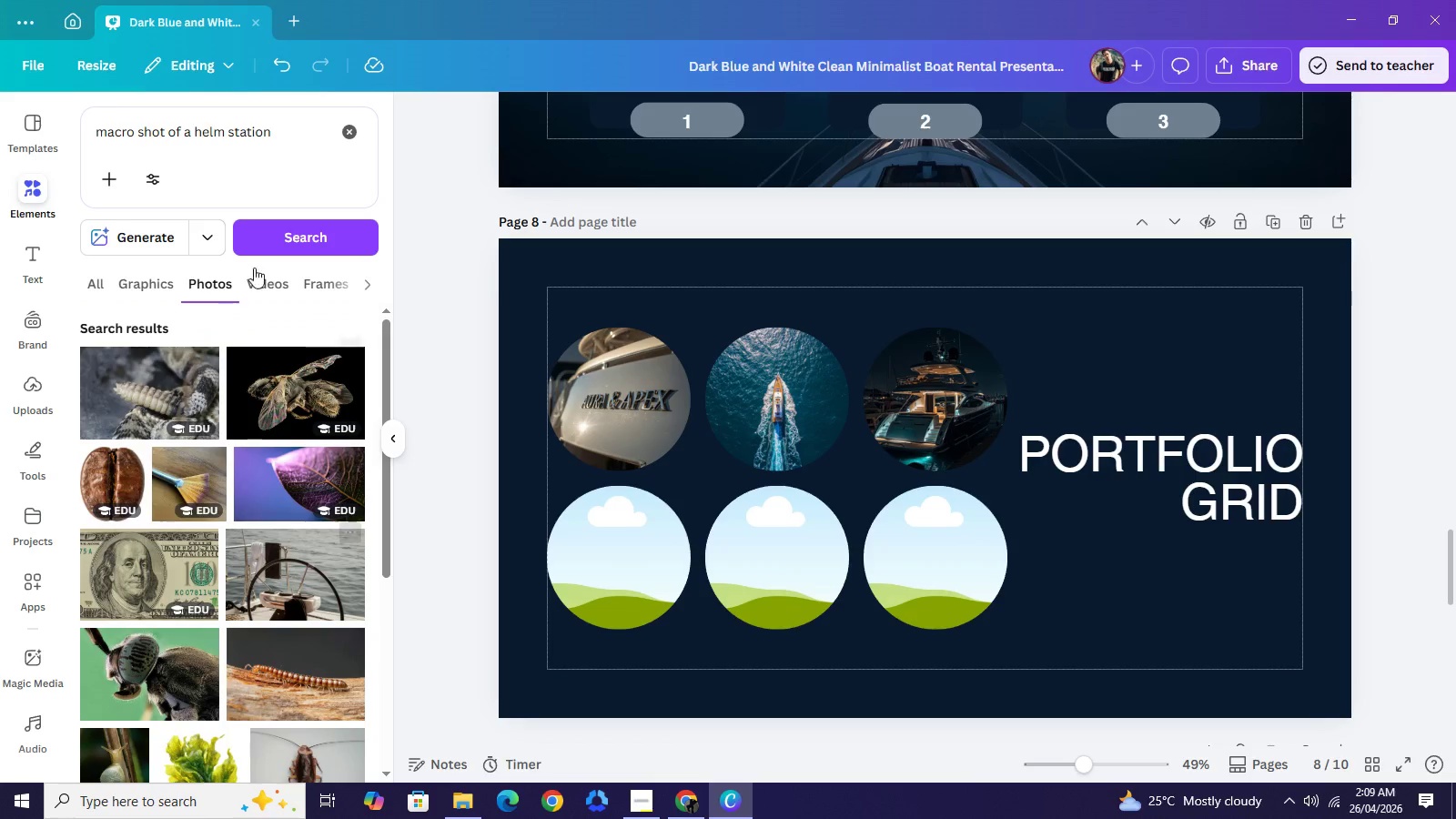 
scroll: coordinate [260, 458], scroll_direction: up, amount: 3.0
 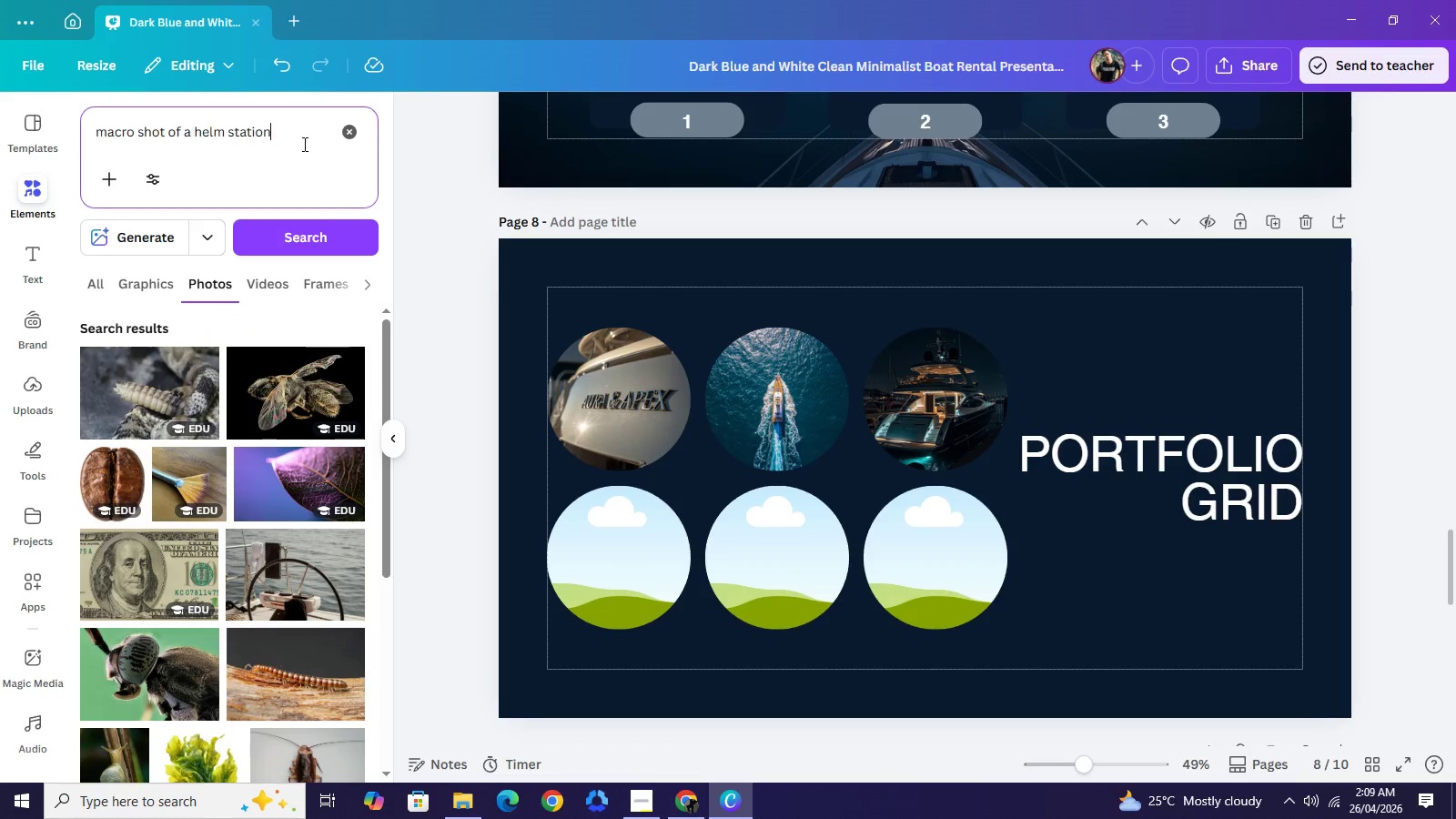 
left_click([303, 144])
 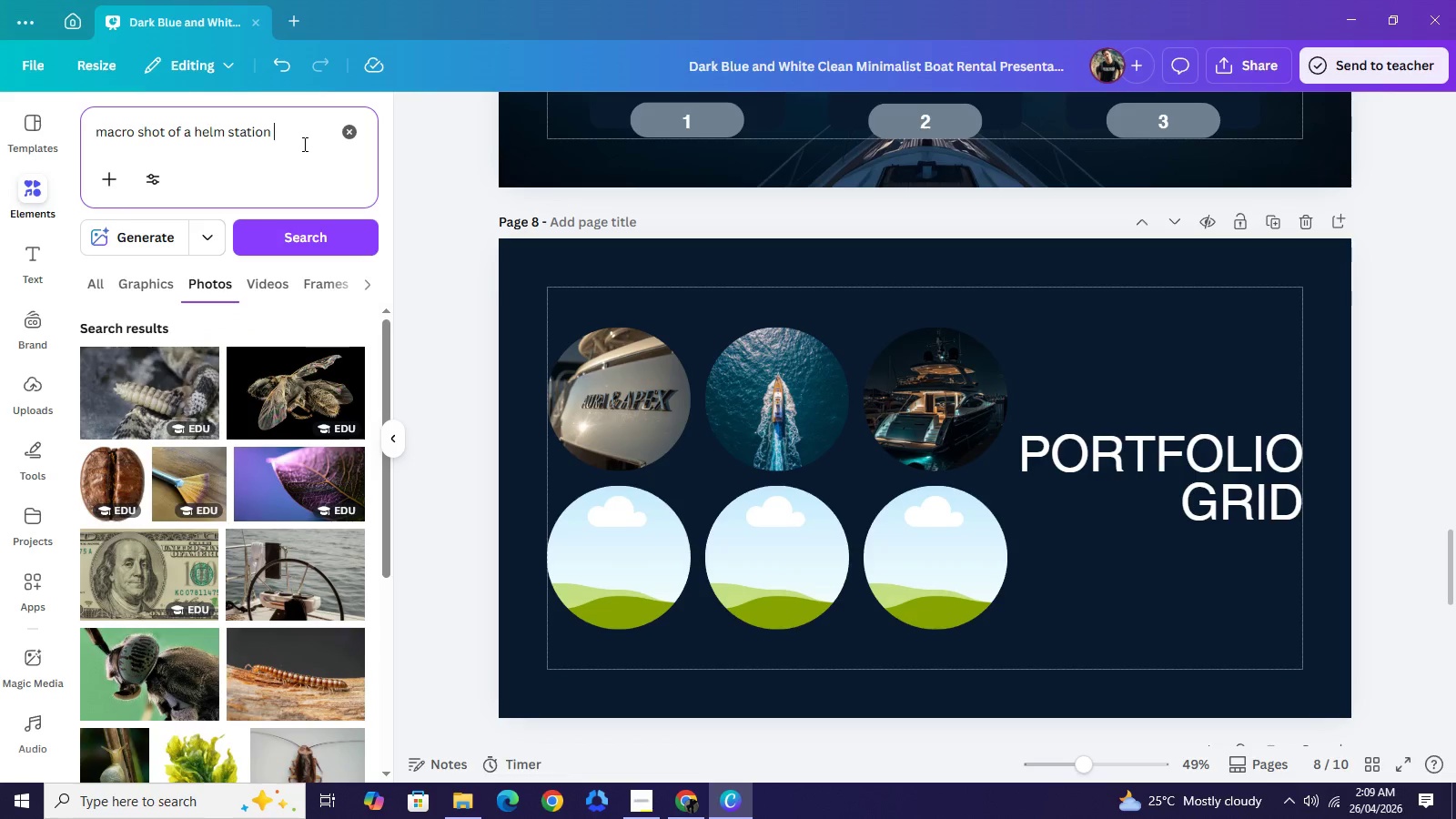 
type( (yacht))
 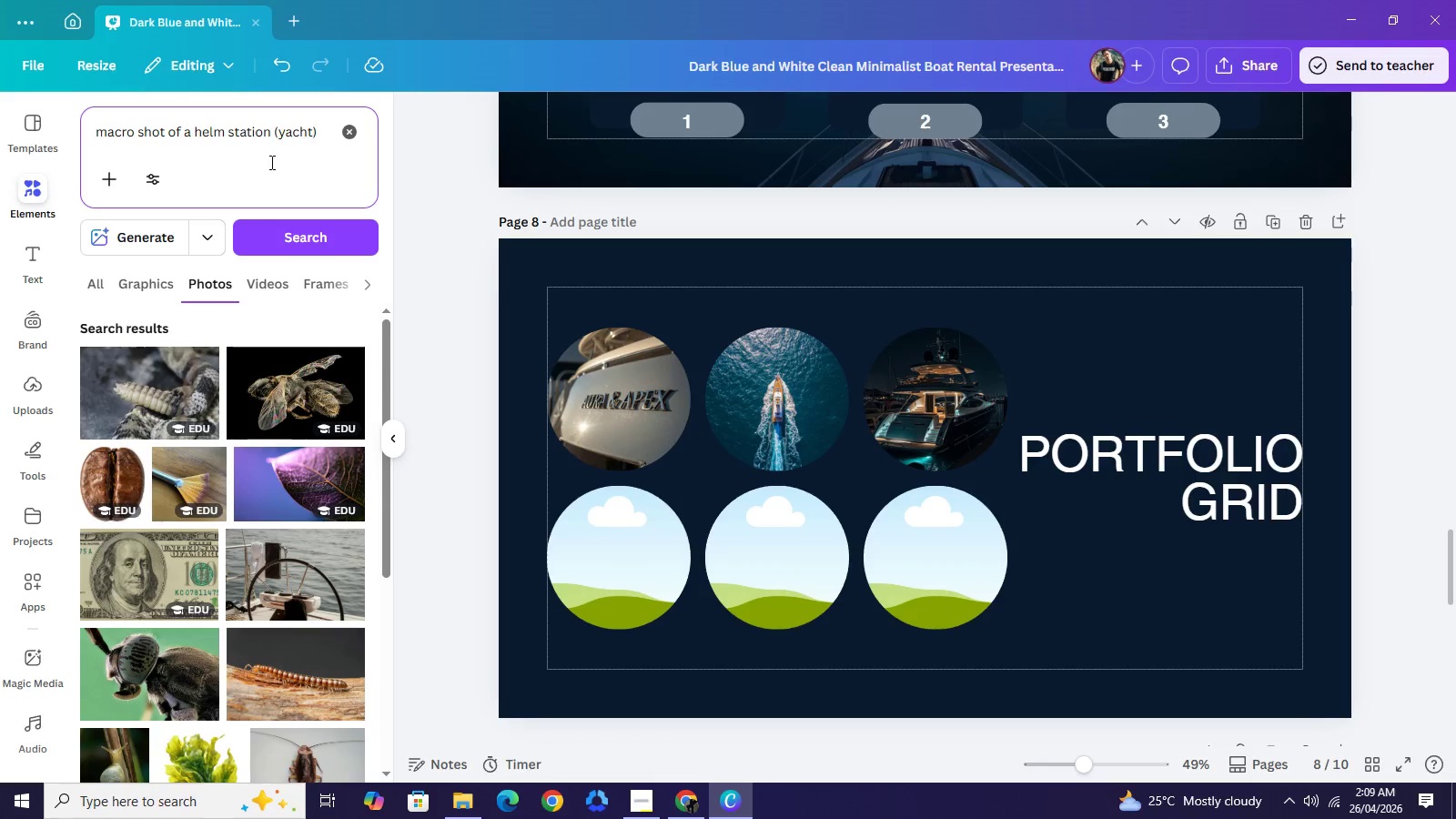 
left_click([128, 259])
 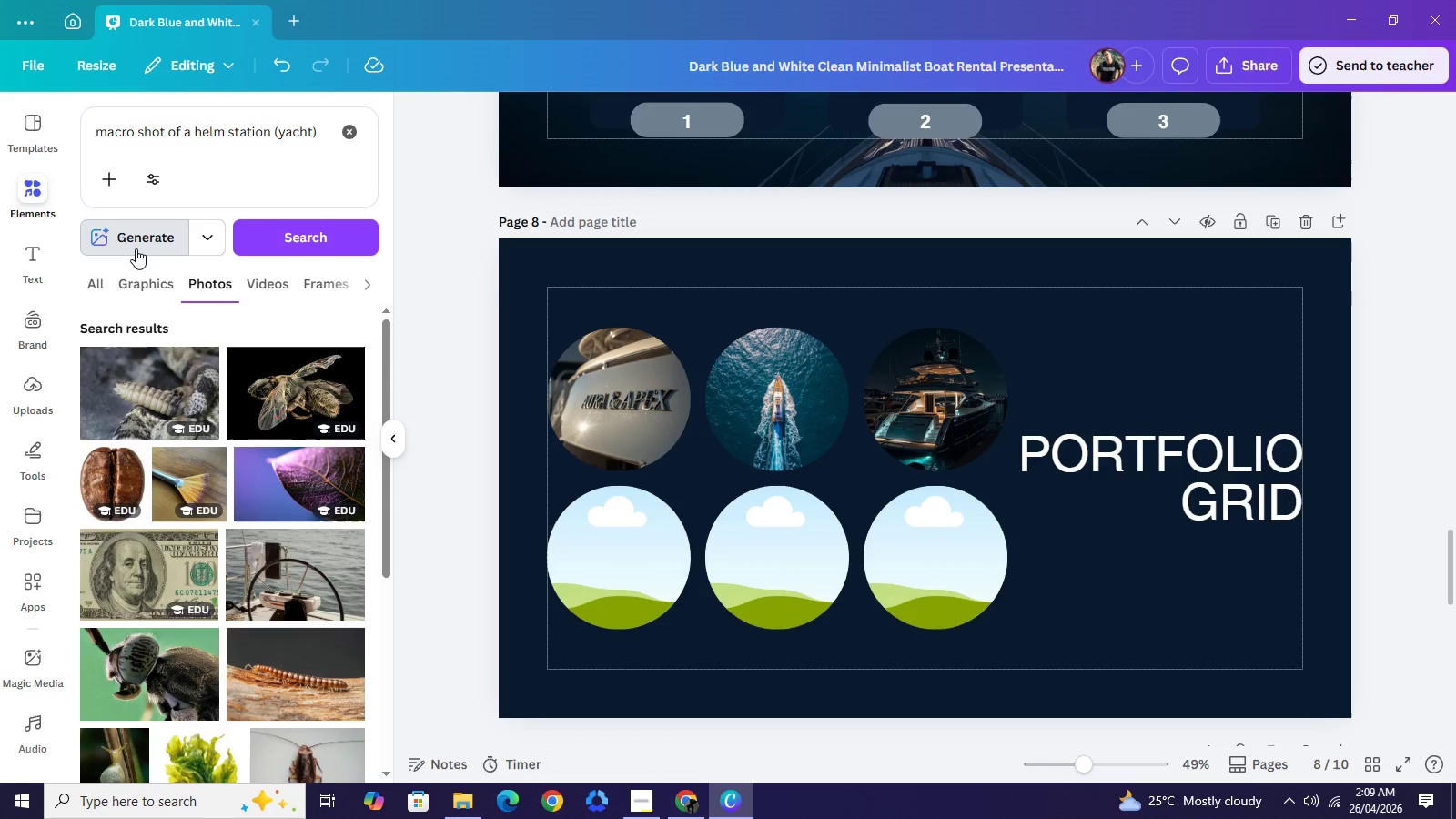 
left_click([136, 248])